 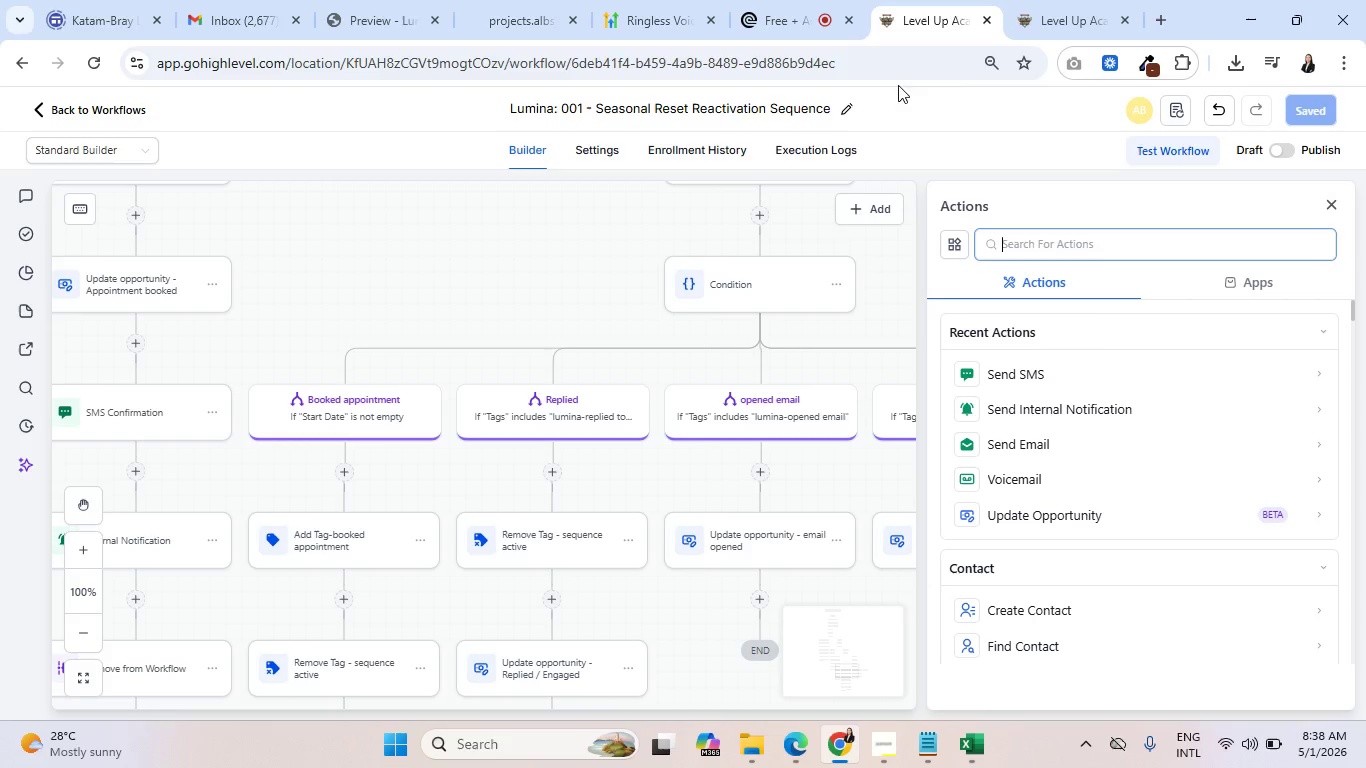 
left_click([1020, 478])
 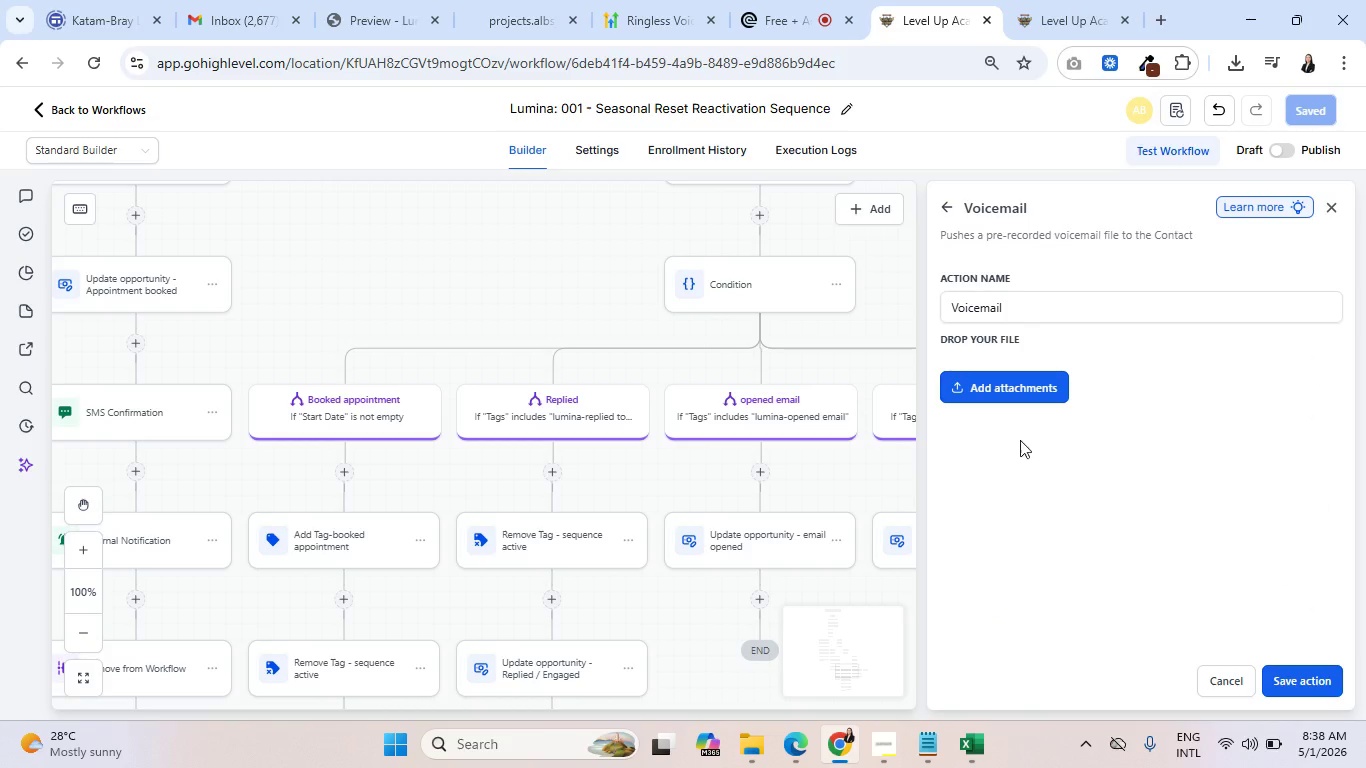 
left_click([1000, 387])
 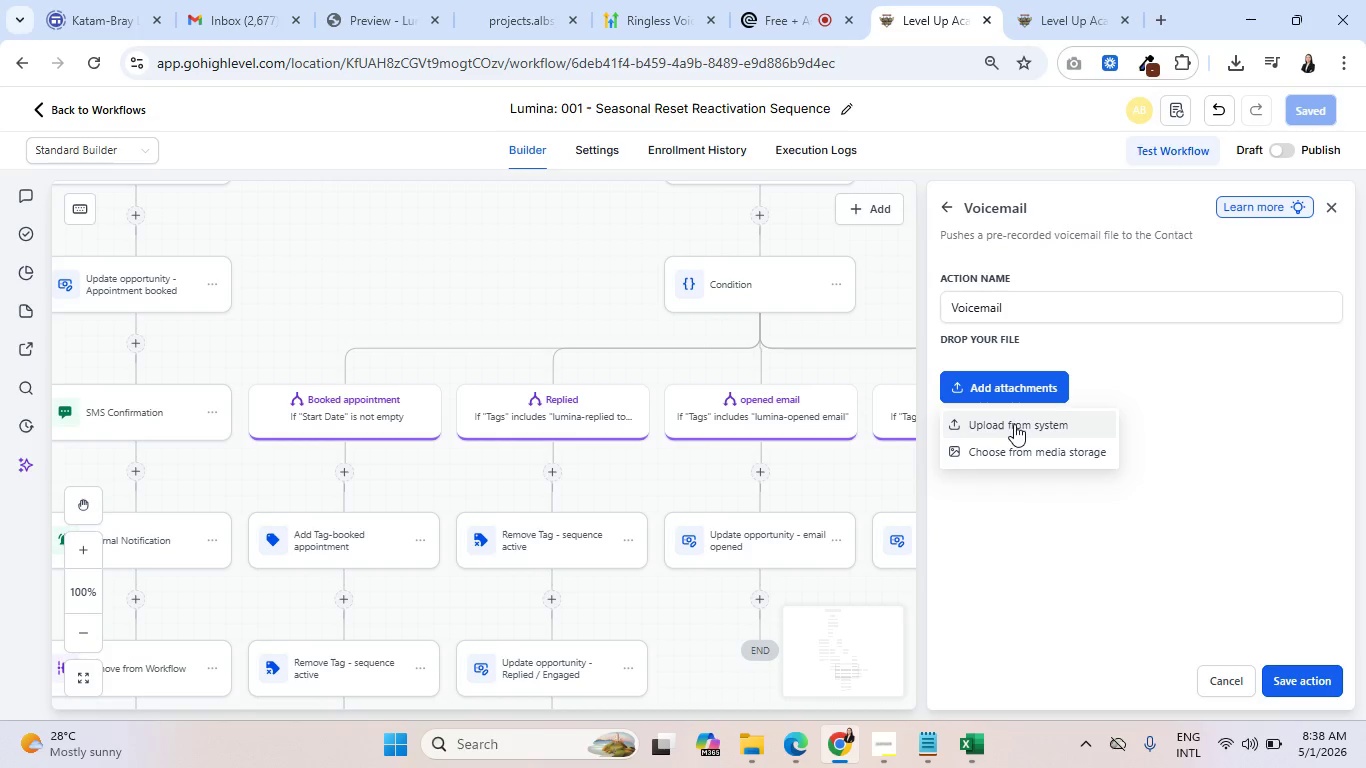 
left_click([1017, 444])
 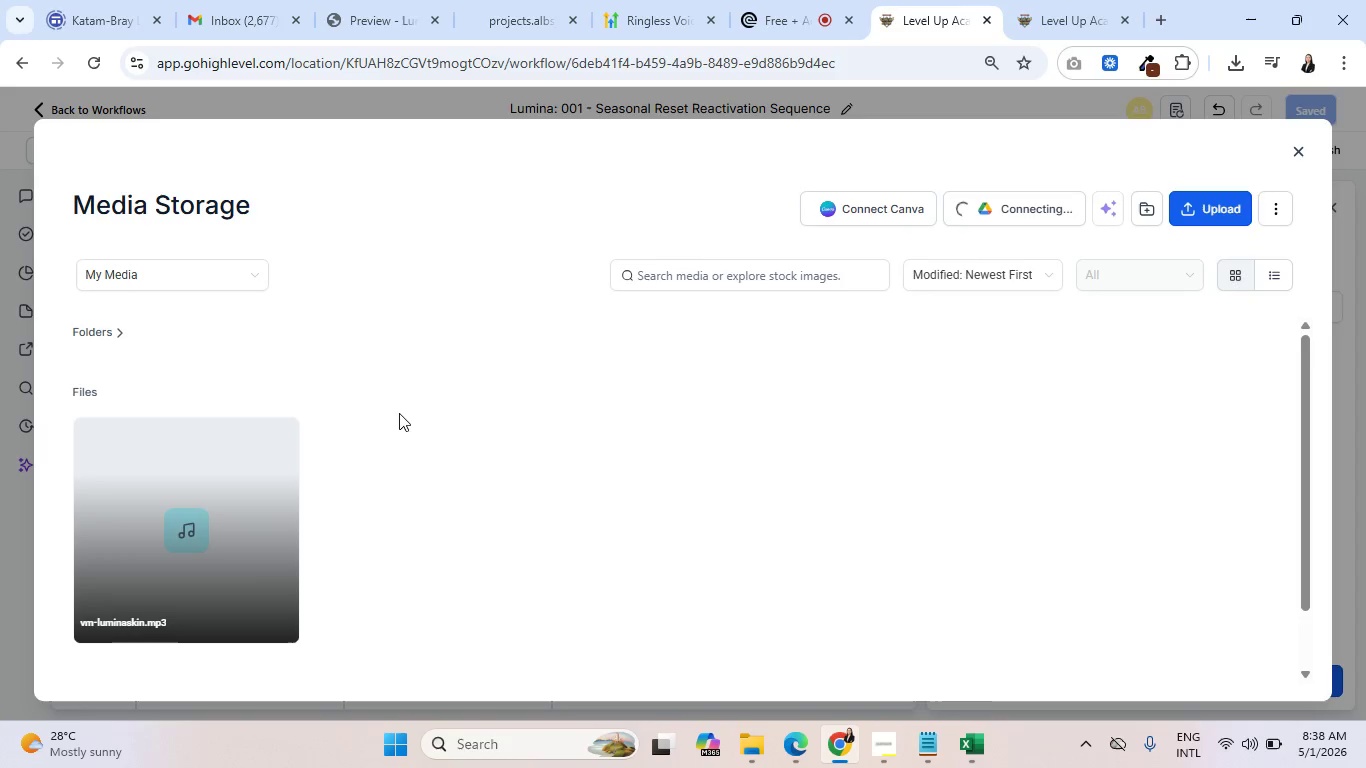 
left_click([170, 509])
 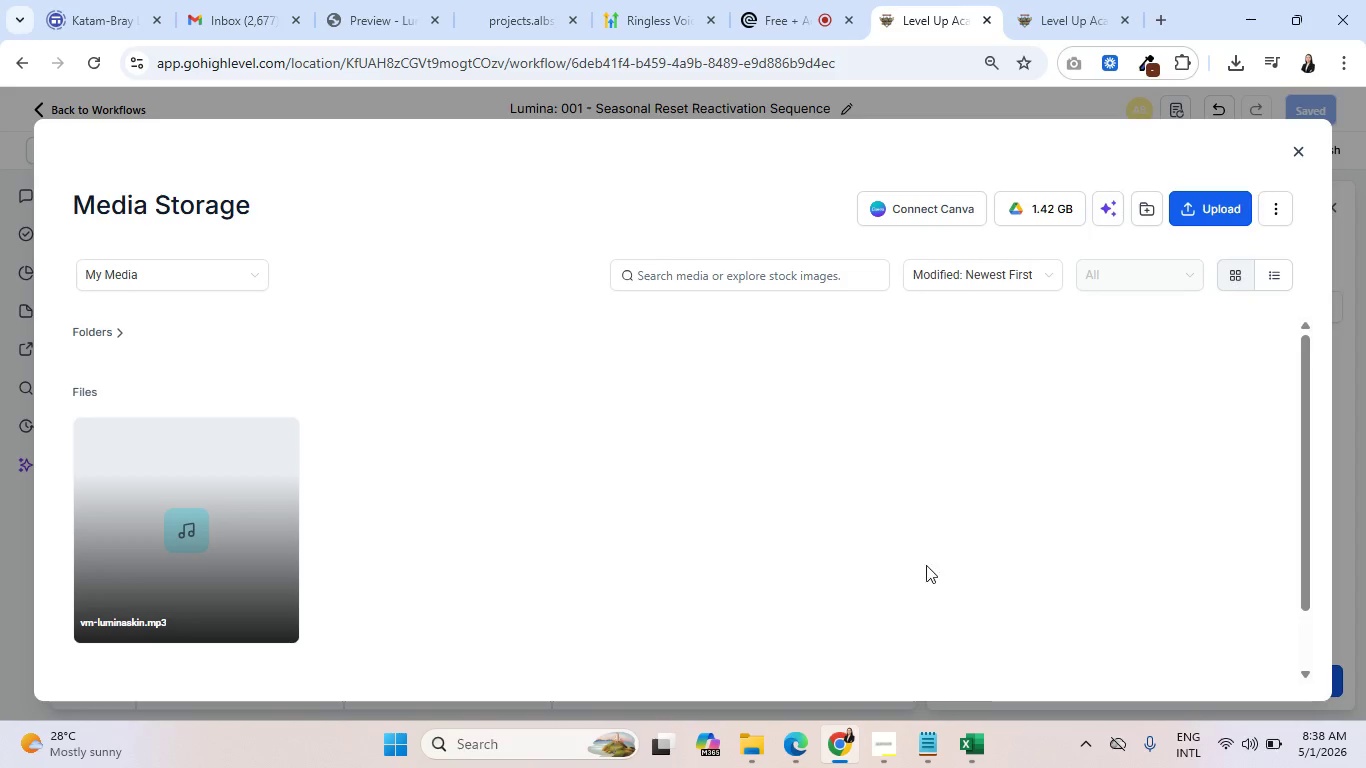 
left_click([214, 542])
 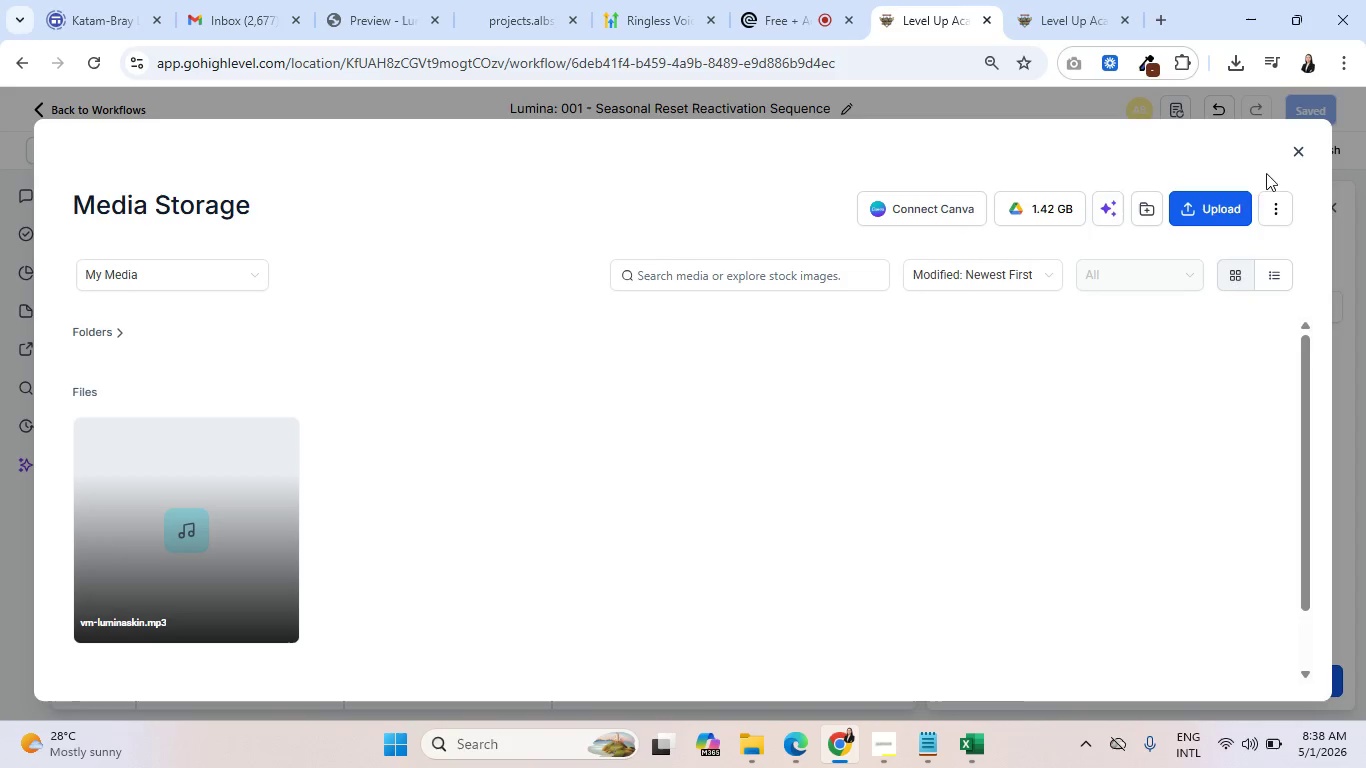 
left_click([1214, 201])
 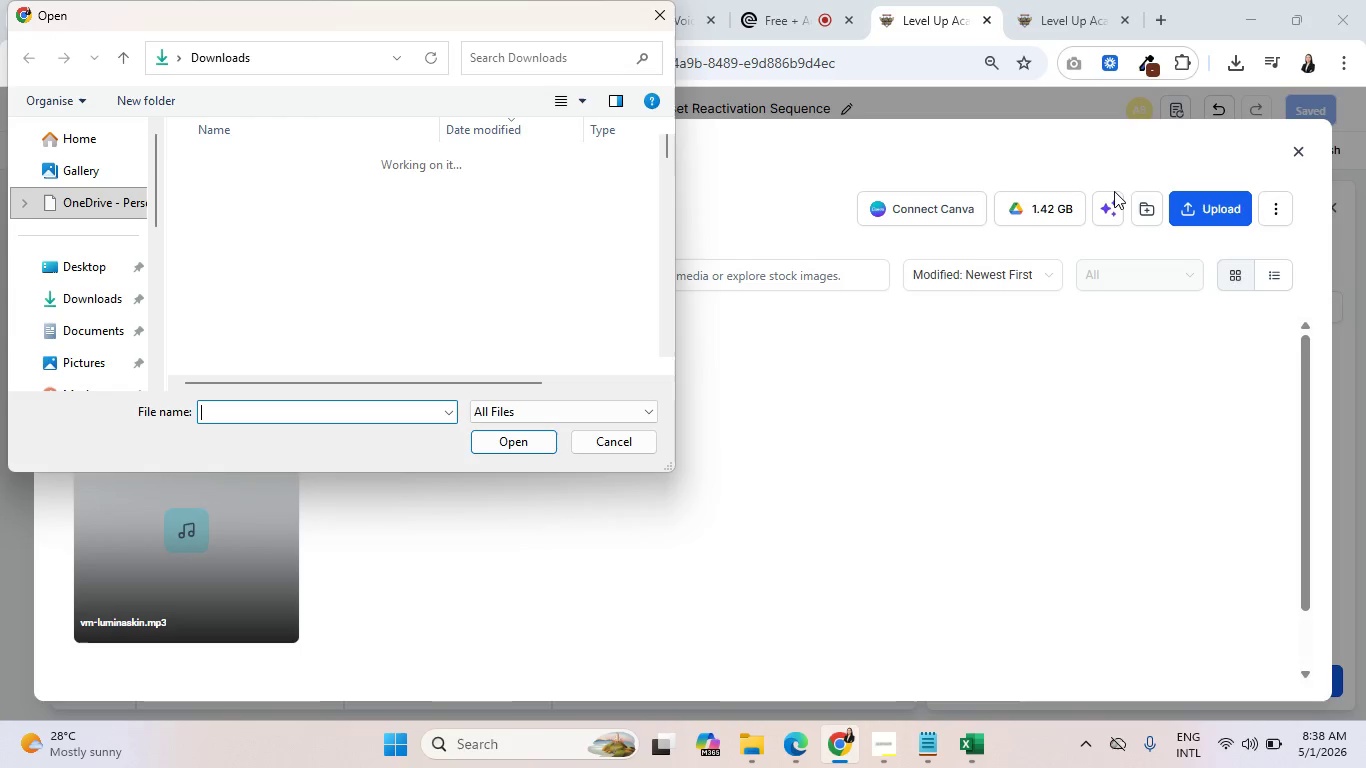 
left_click([630, 443])
 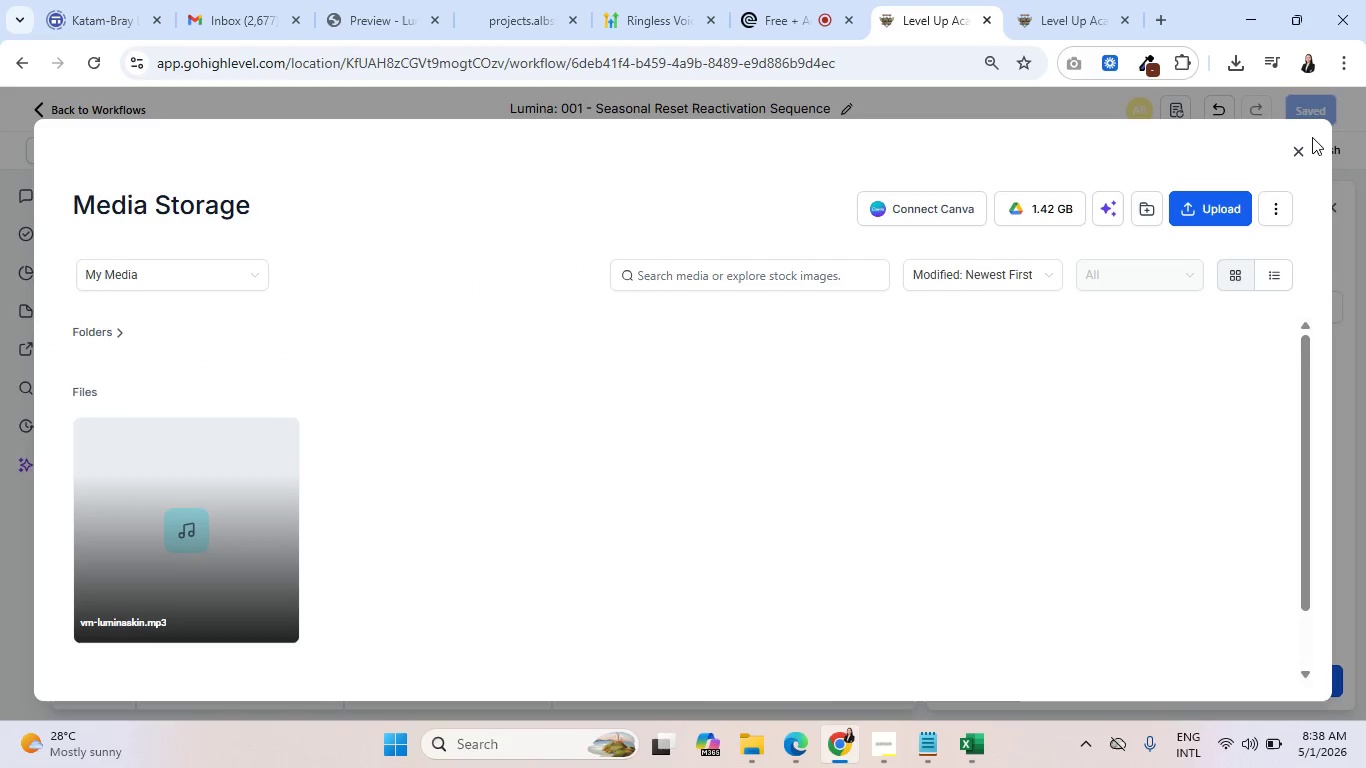 
left_click([1306, 146])
 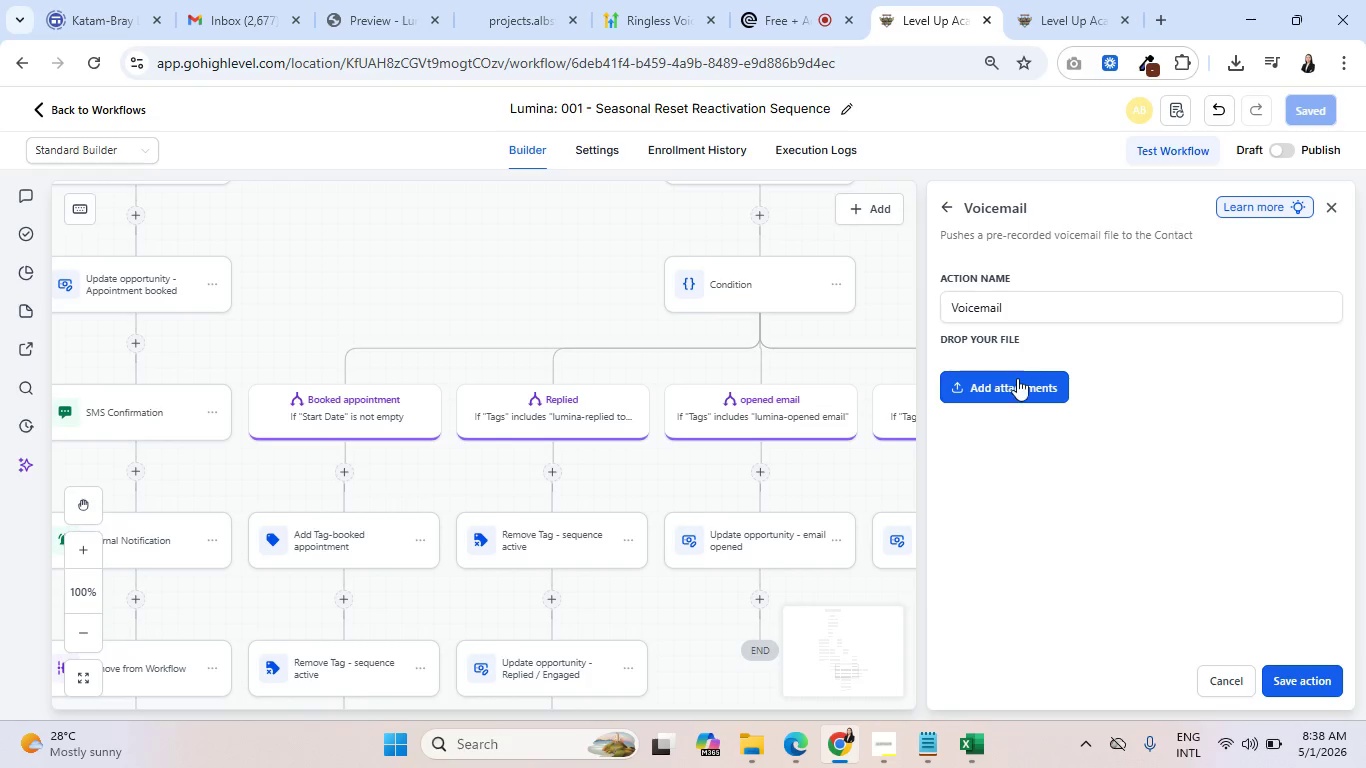 
left_click([1016, 391])
 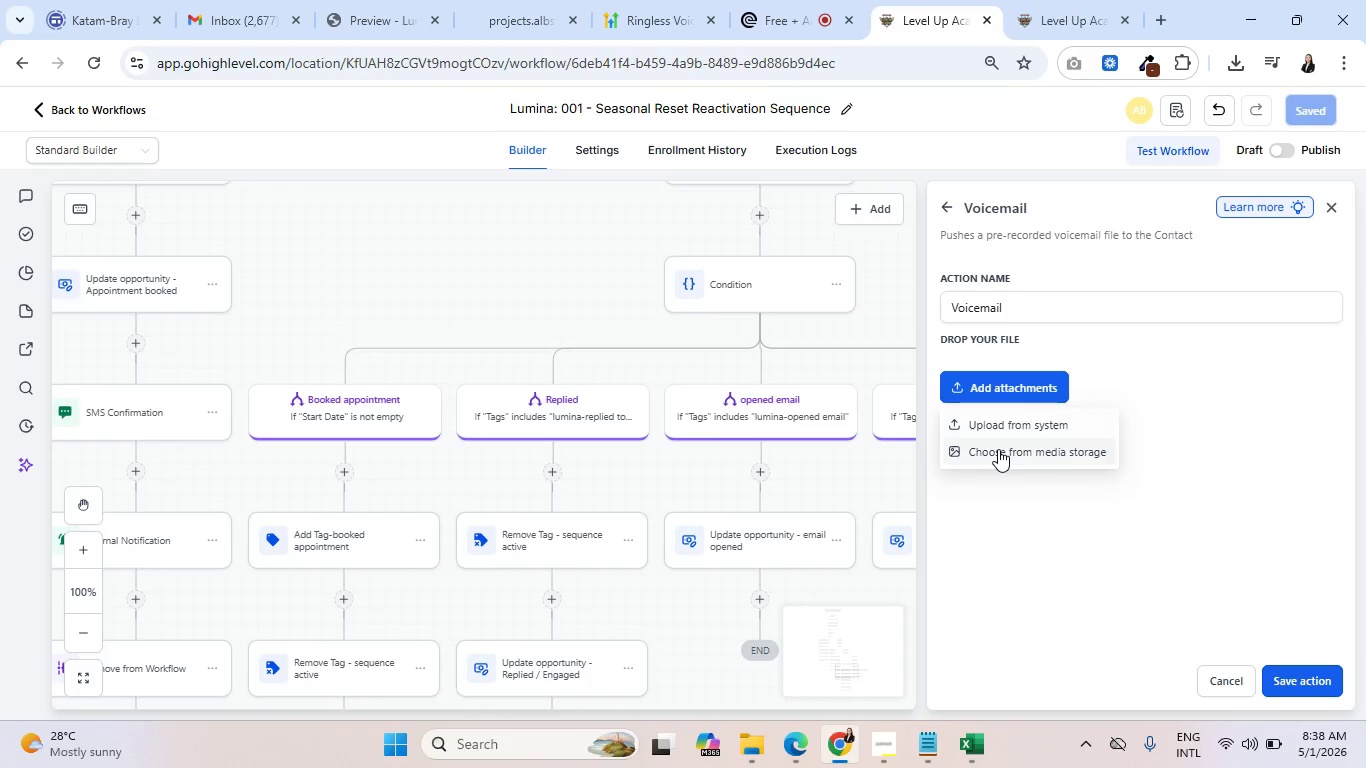 
left_click([1001, 428])
 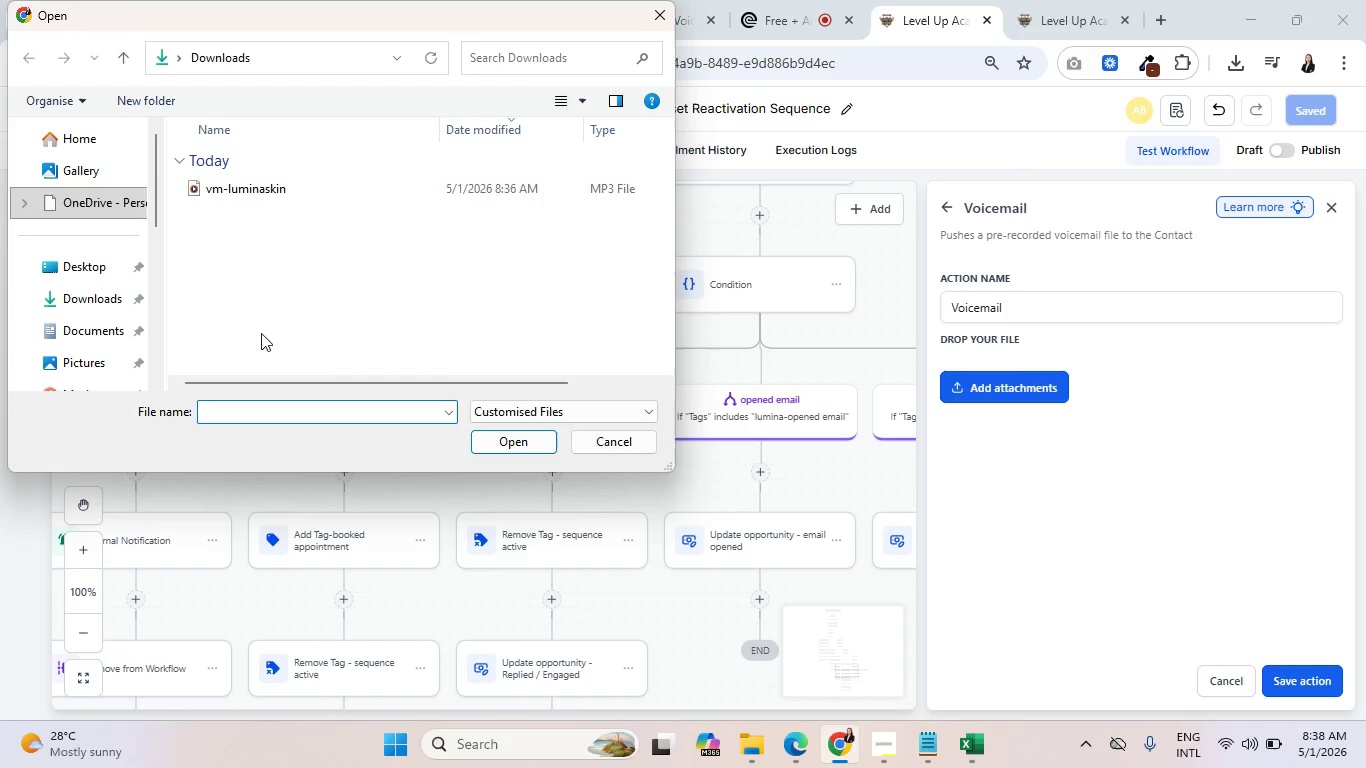 
left_click([257, 187])
 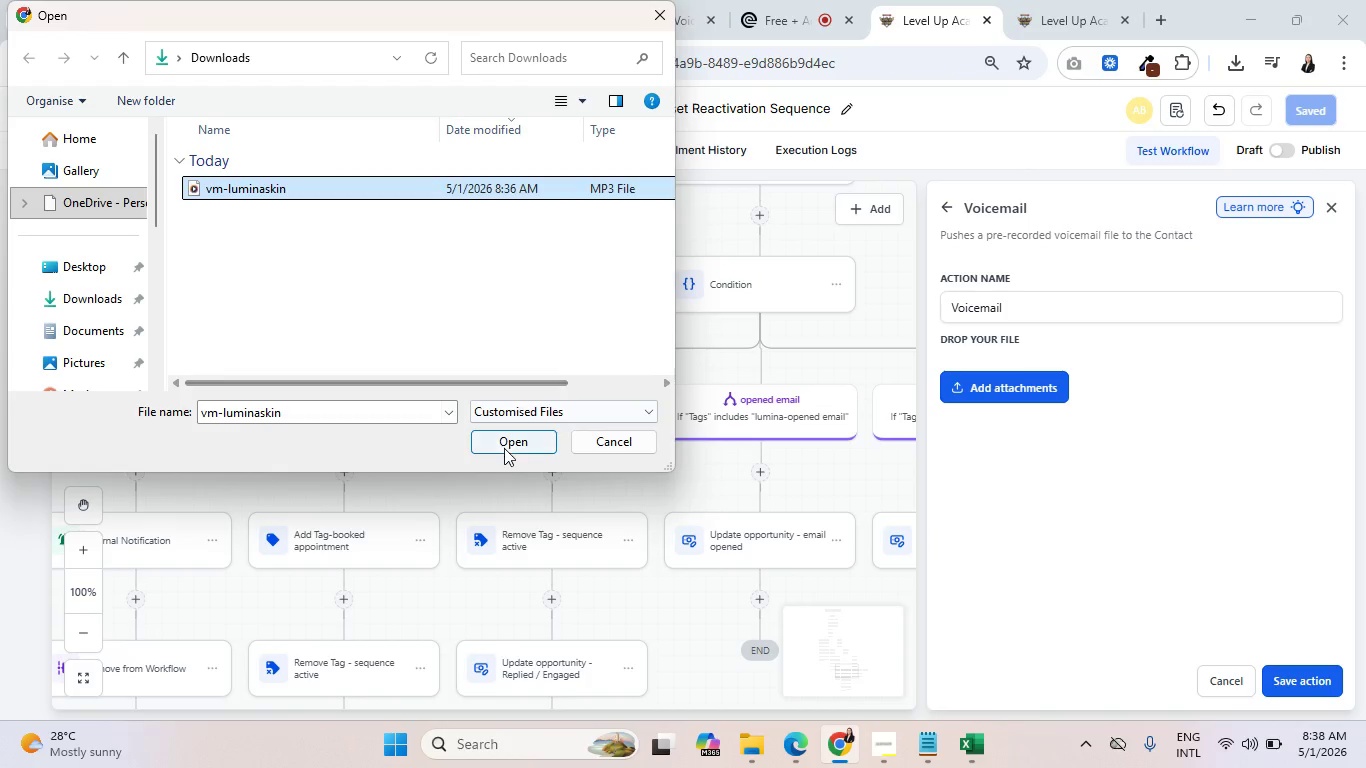 
left_click([504, 447])
 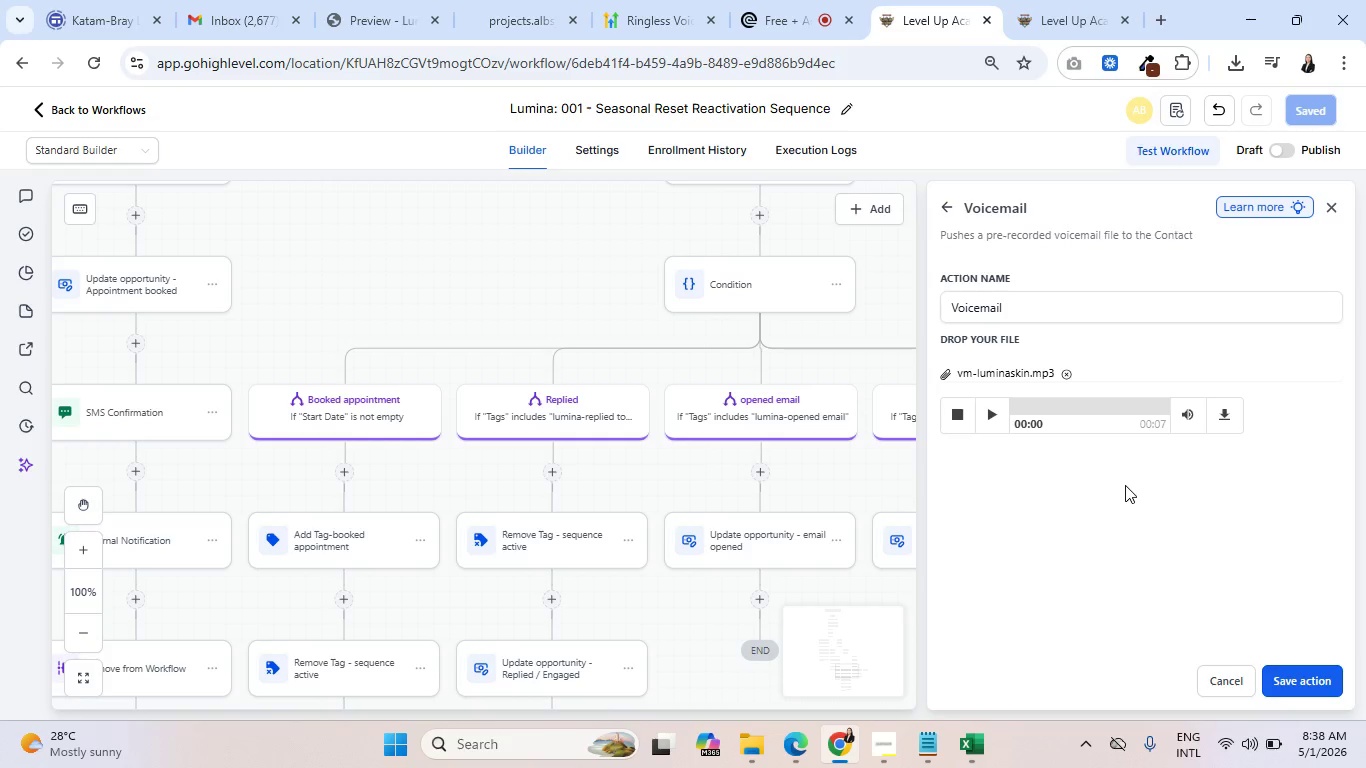 
left_click([991, 416])
 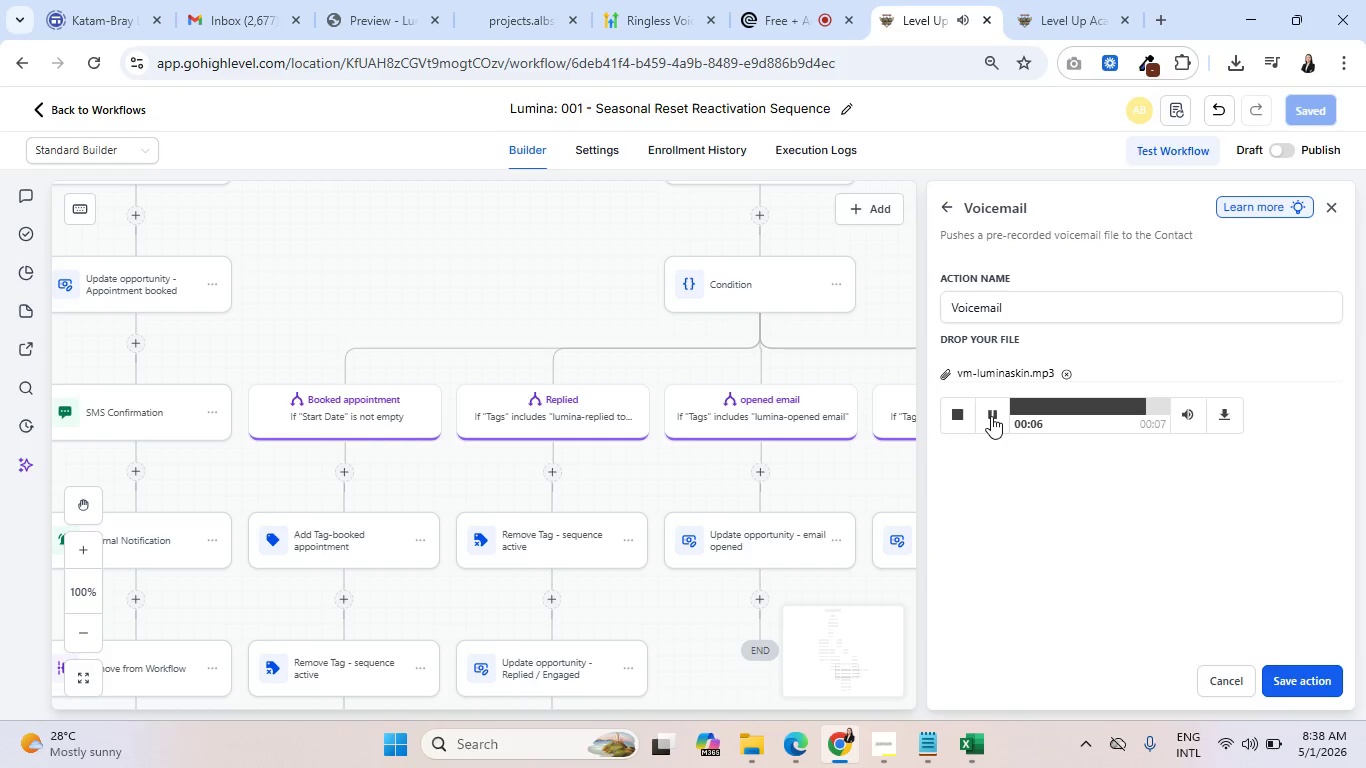 
wait(11.31)
 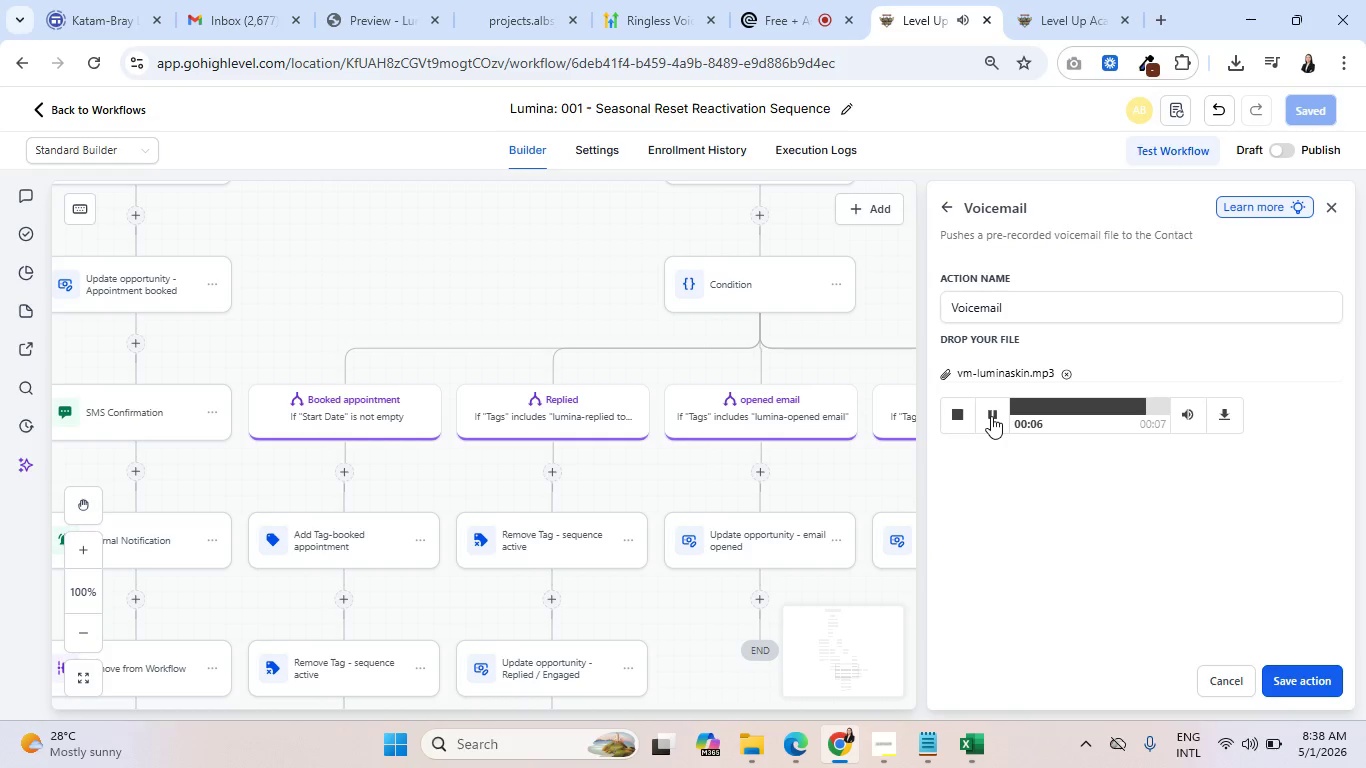 
left_click([1307, 674])
 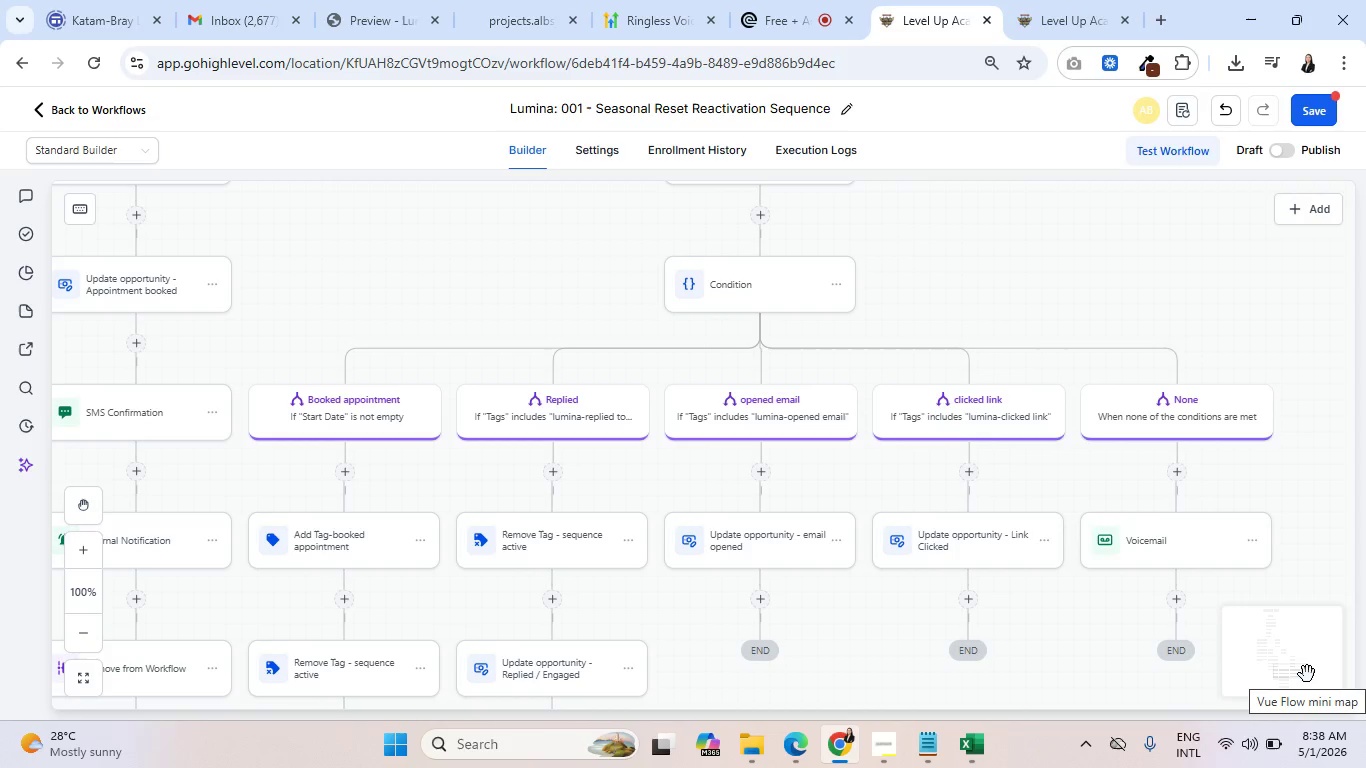 
wait(8.45)
 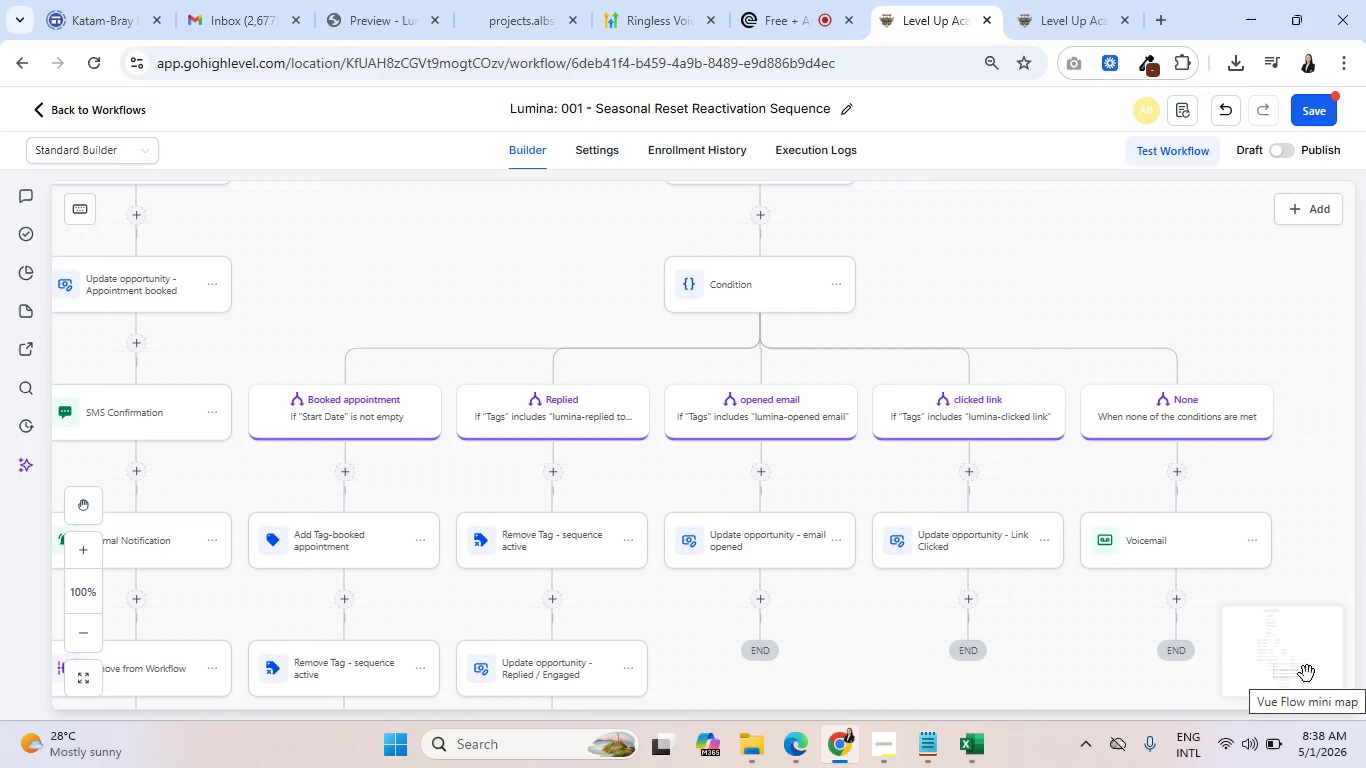 
scroll: coordinate [955, 419], scroll_direction: up, amount: 3.0
 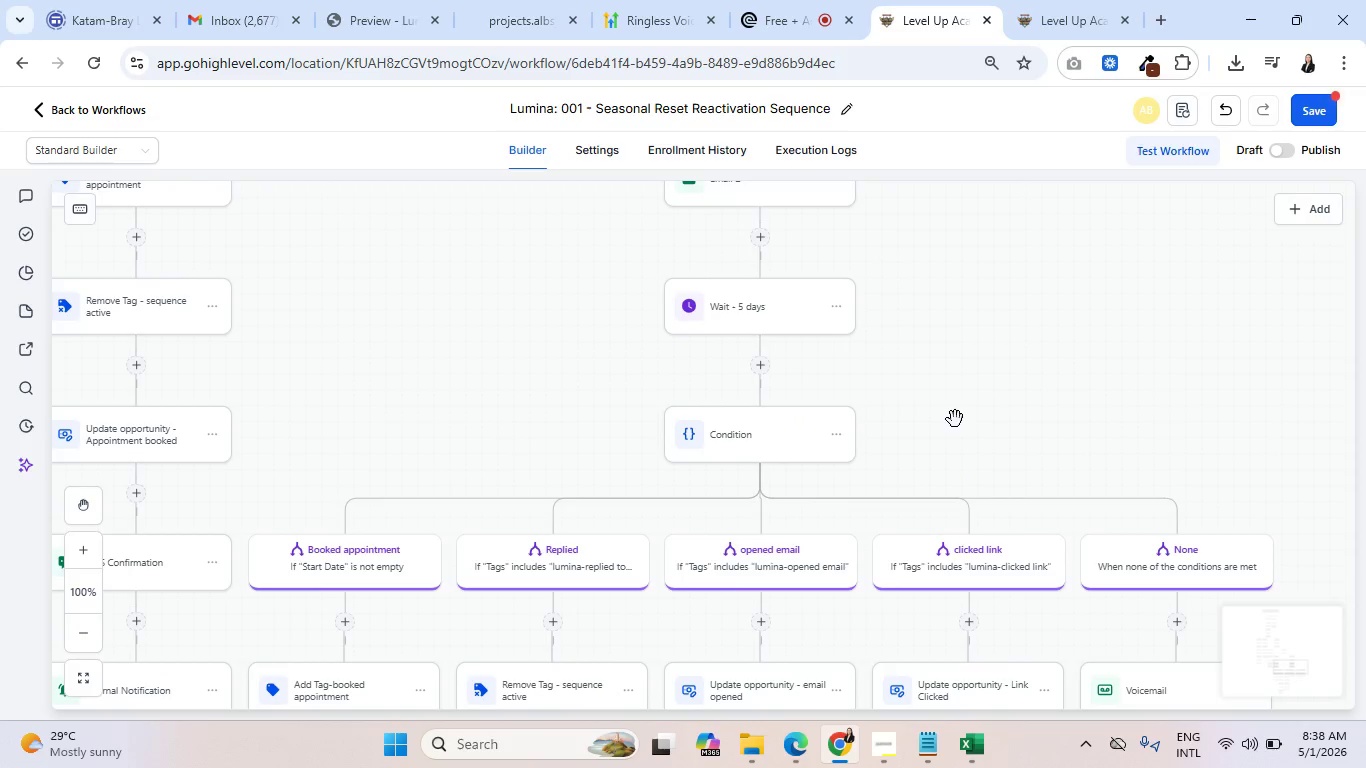 
wait(8.58)
 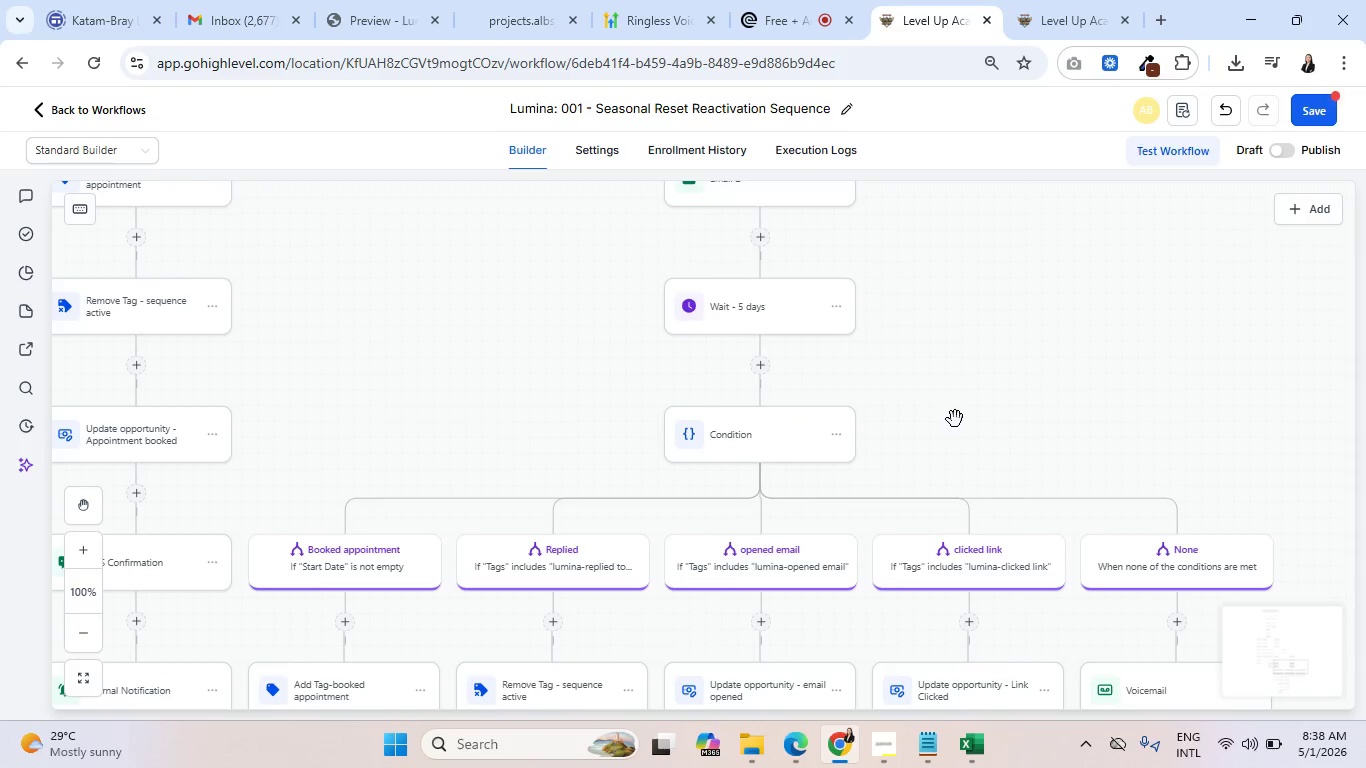 
scroll: coordinate [1045, 443], scroll_direction: down, amount: 2.0
 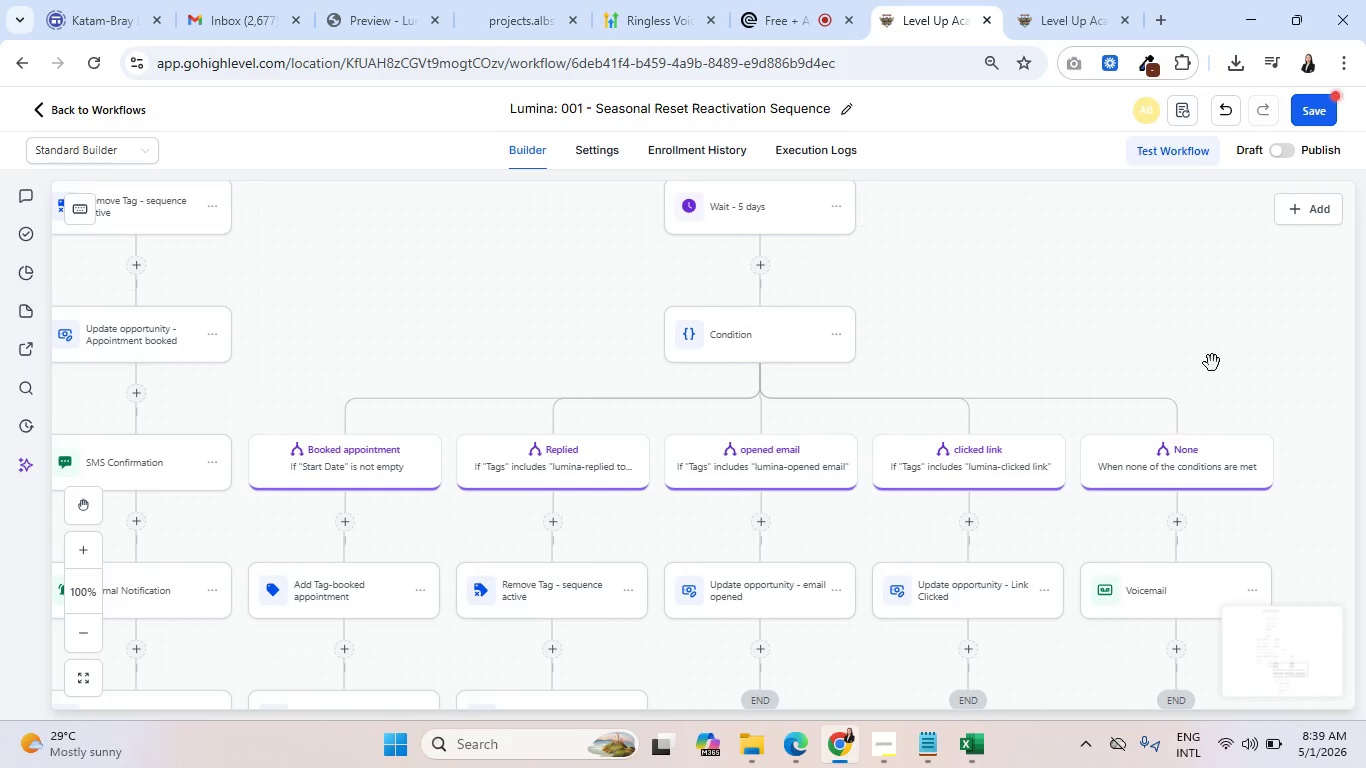 
left_click_drag(start_coordinate=[1213, 362], to_coordinate=[1091, 298])
 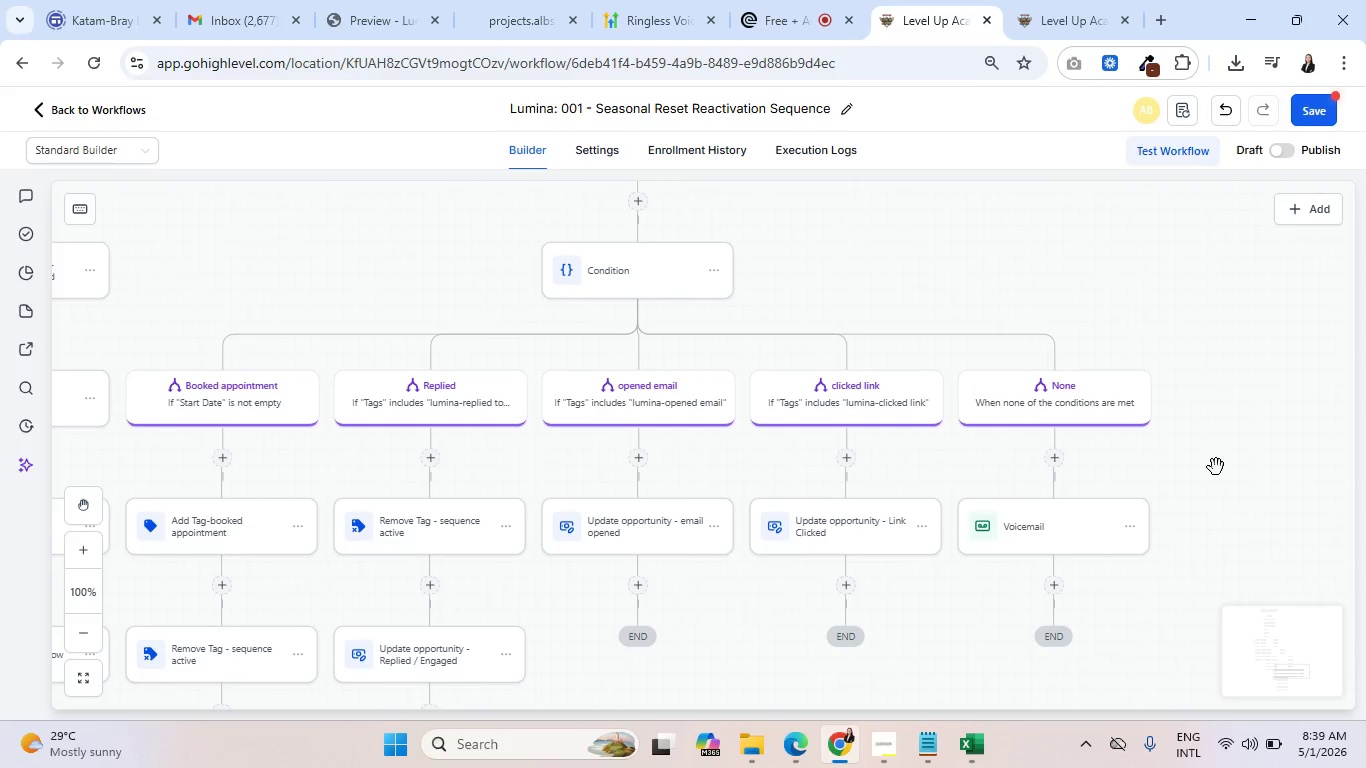 
left_click_drag(start_coordinate=[1218, 469], to_coordinate=[1206, 412])
 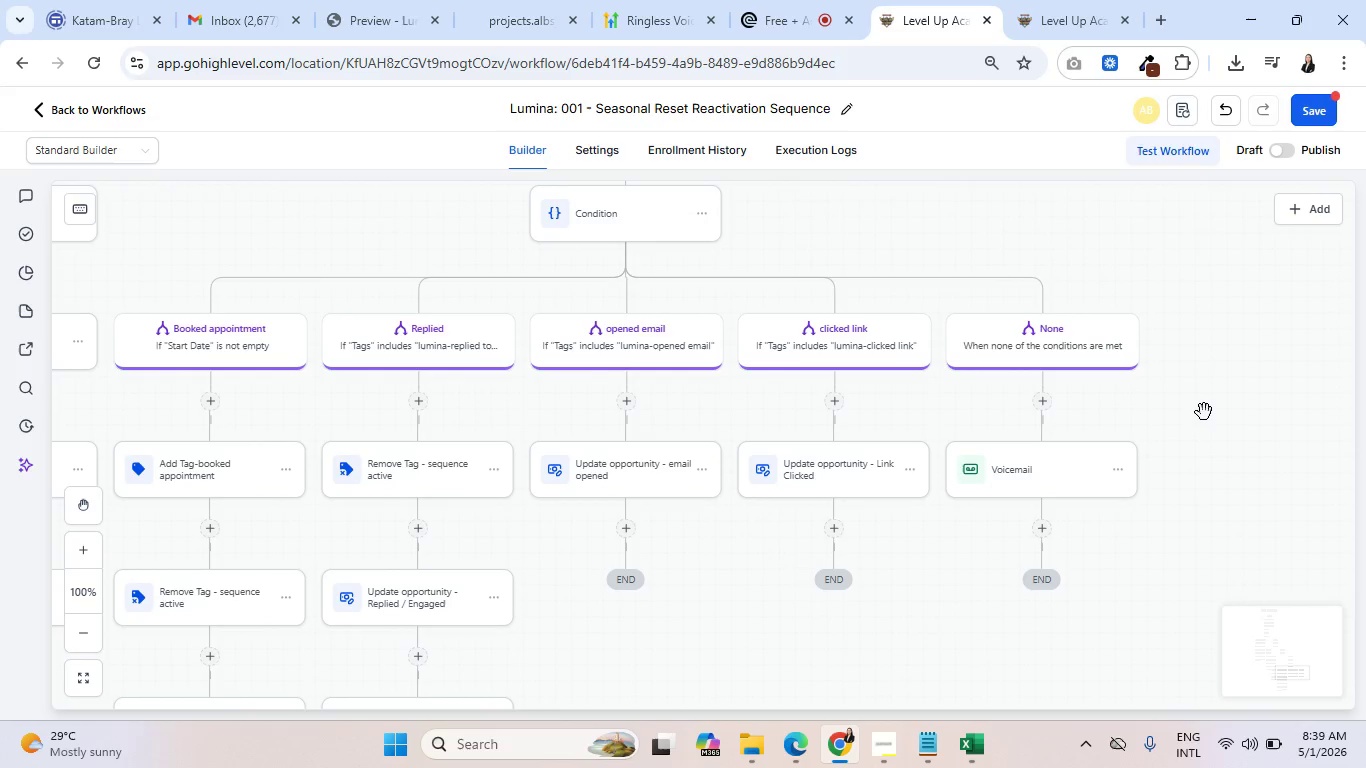 
wait(7.55)
 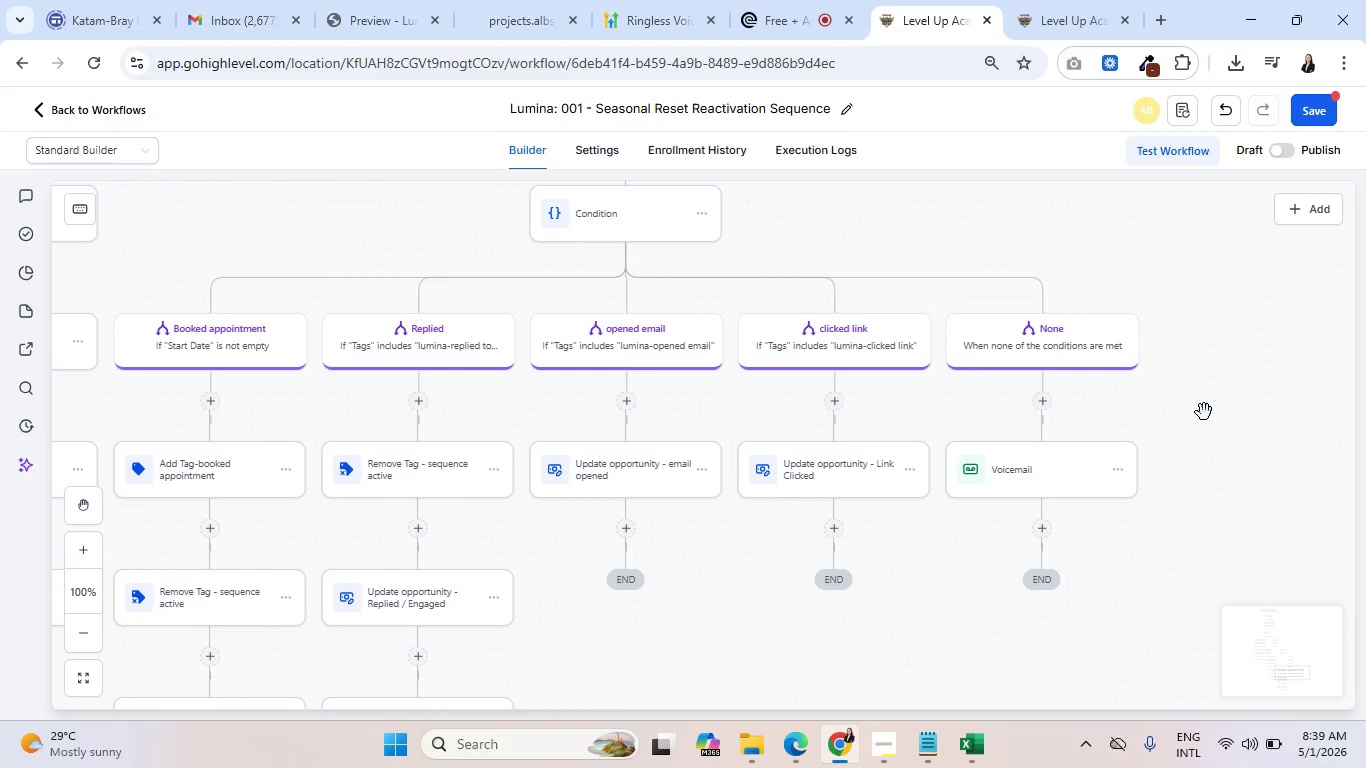 
left_click([1044, 528])
 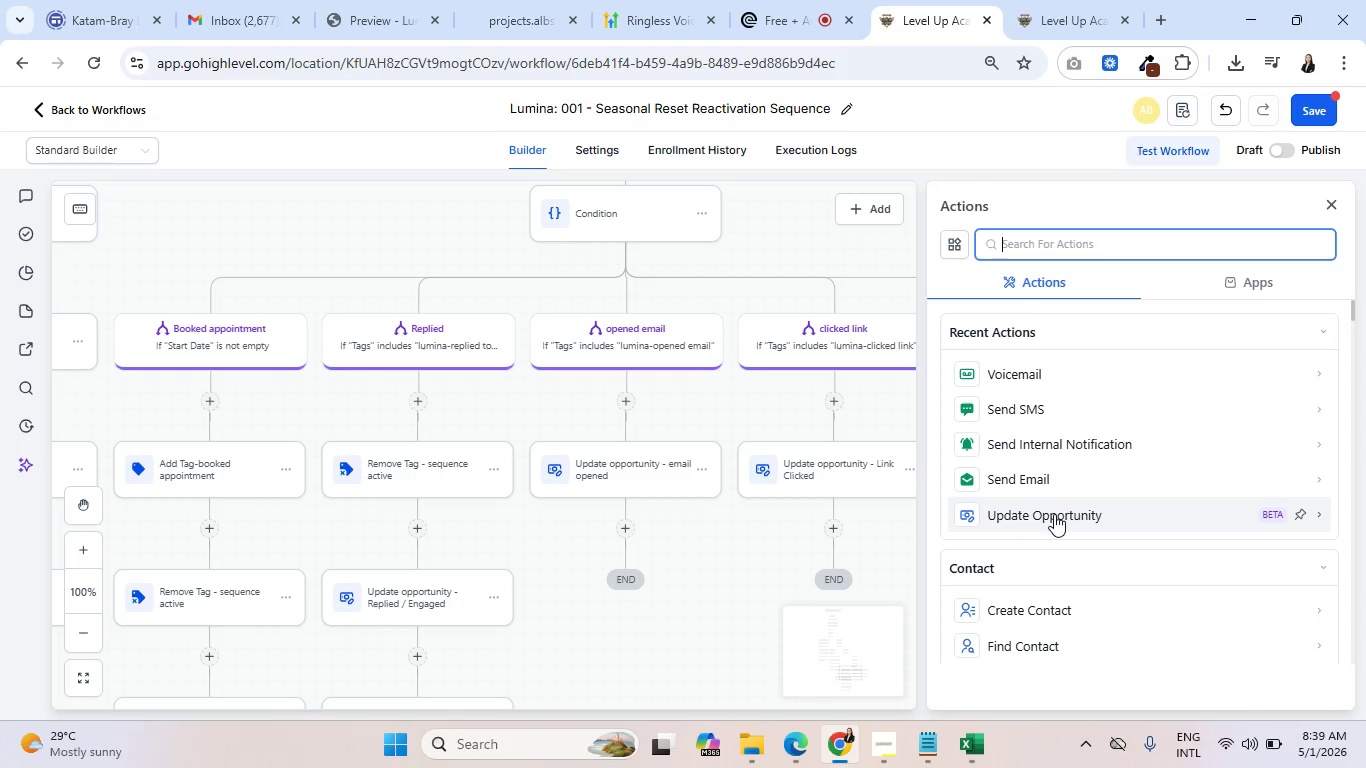 
wait(13.98)
 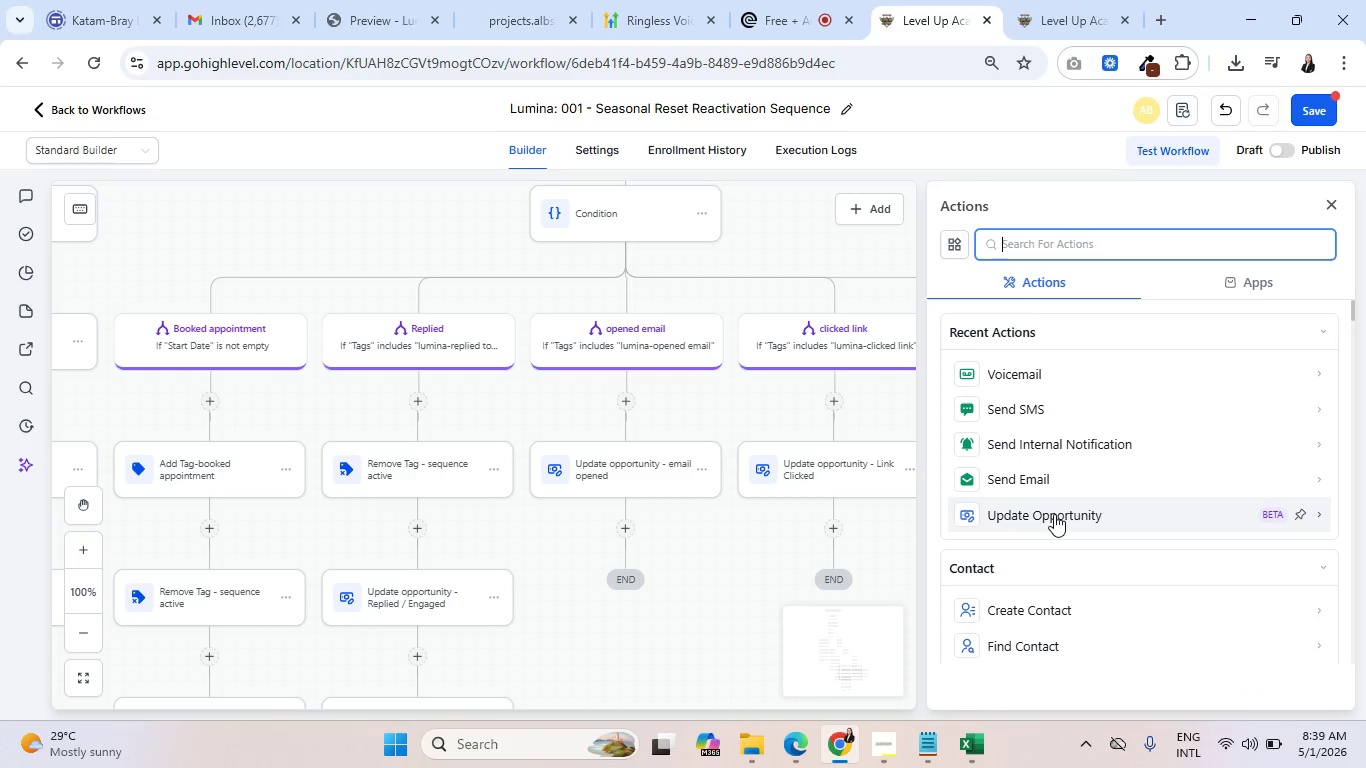 
left_click([767, 0])
 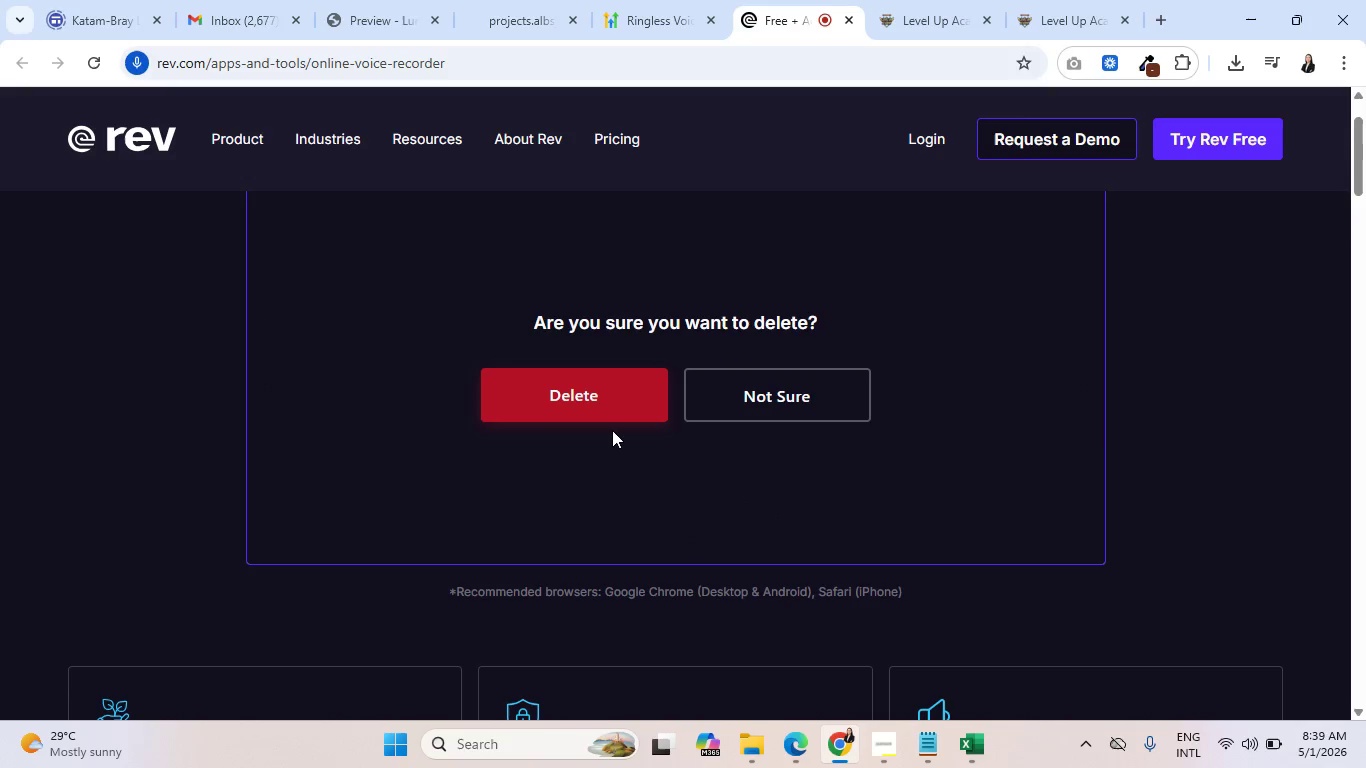 
left_click([594, 406])
 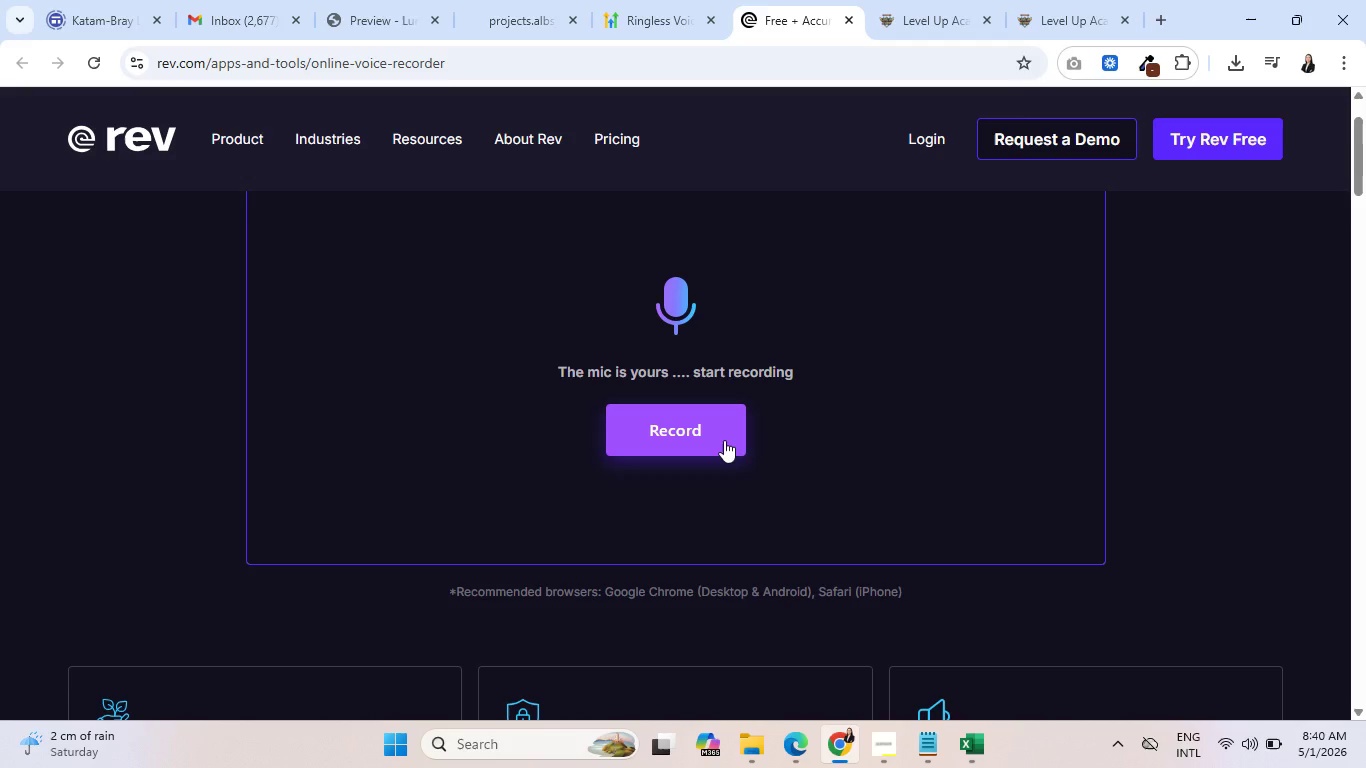 
wait(65.31)
 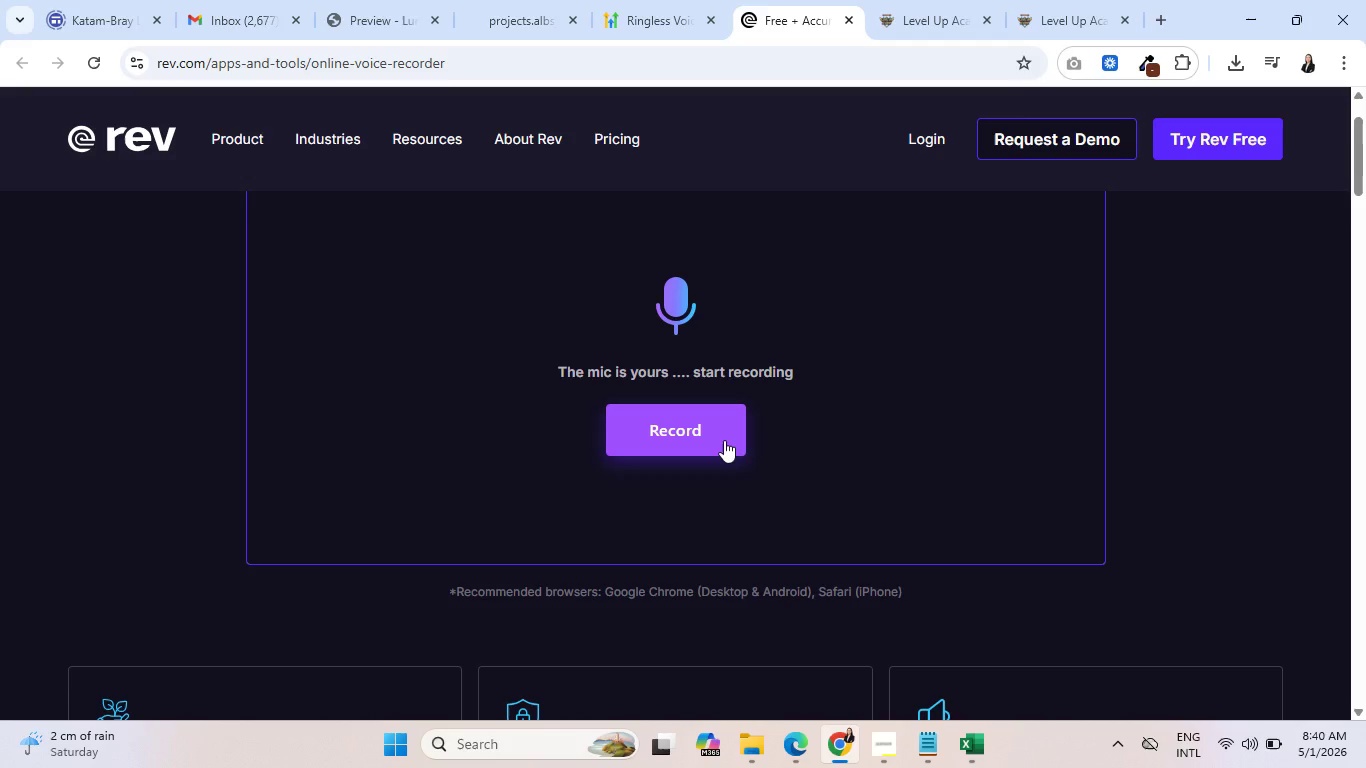 
key(Control+ControlLeft)
 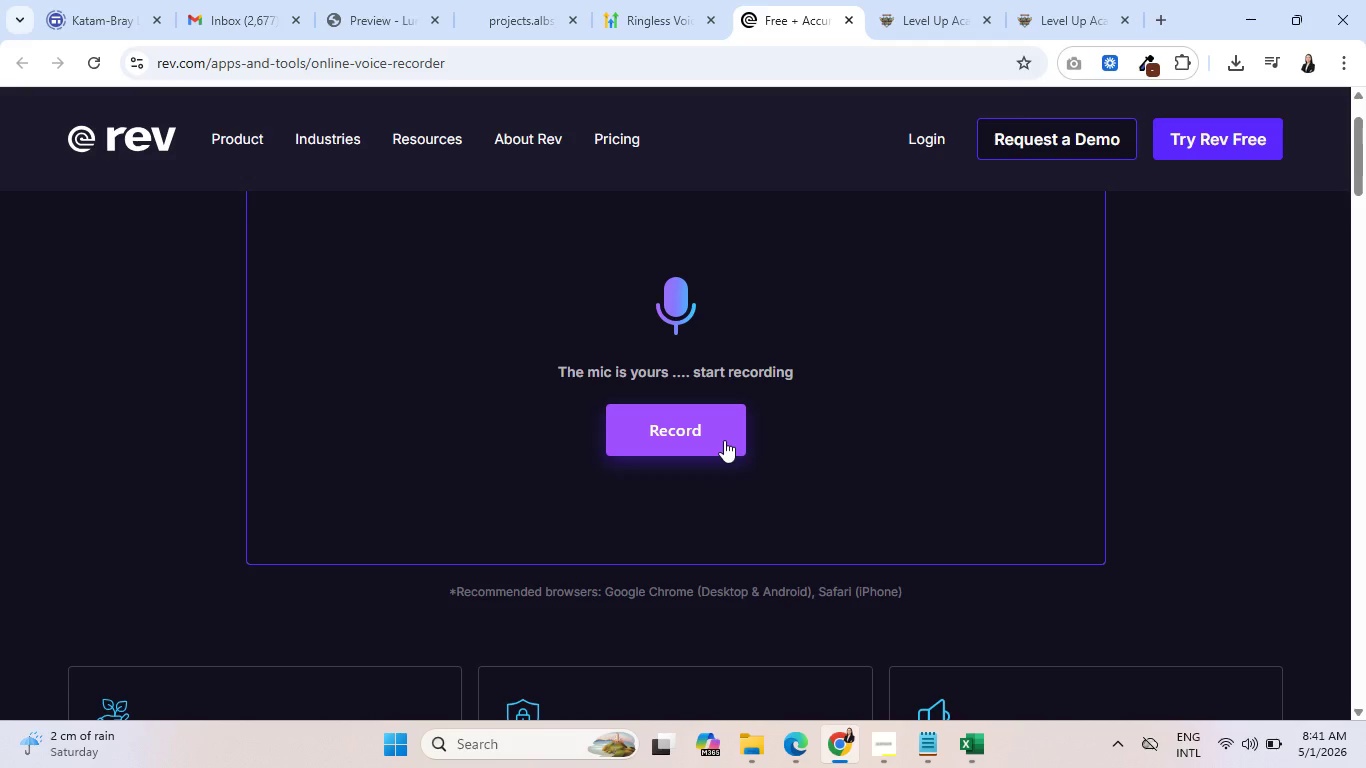 
wait(45.64)
 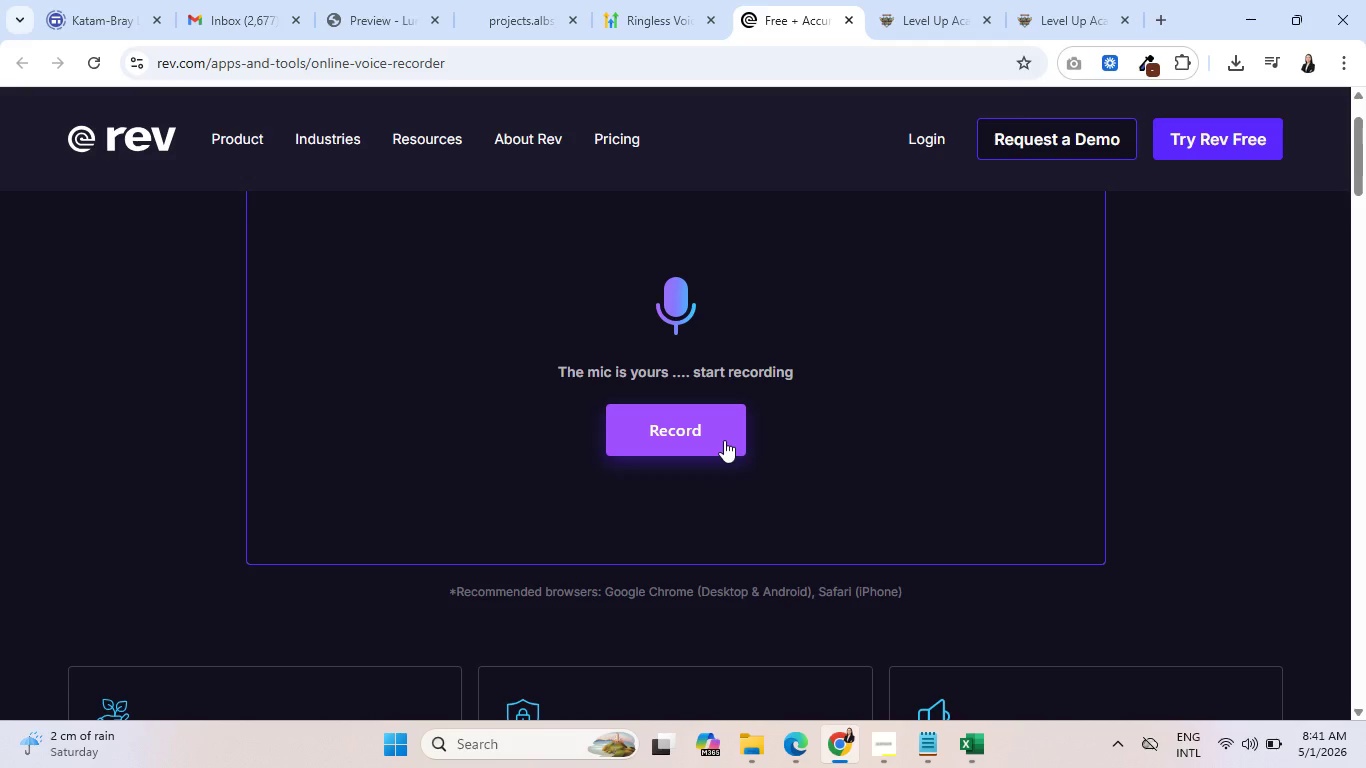 
scroll: coordinate [931, 453], scroll_direction: up, amount: 1.0
 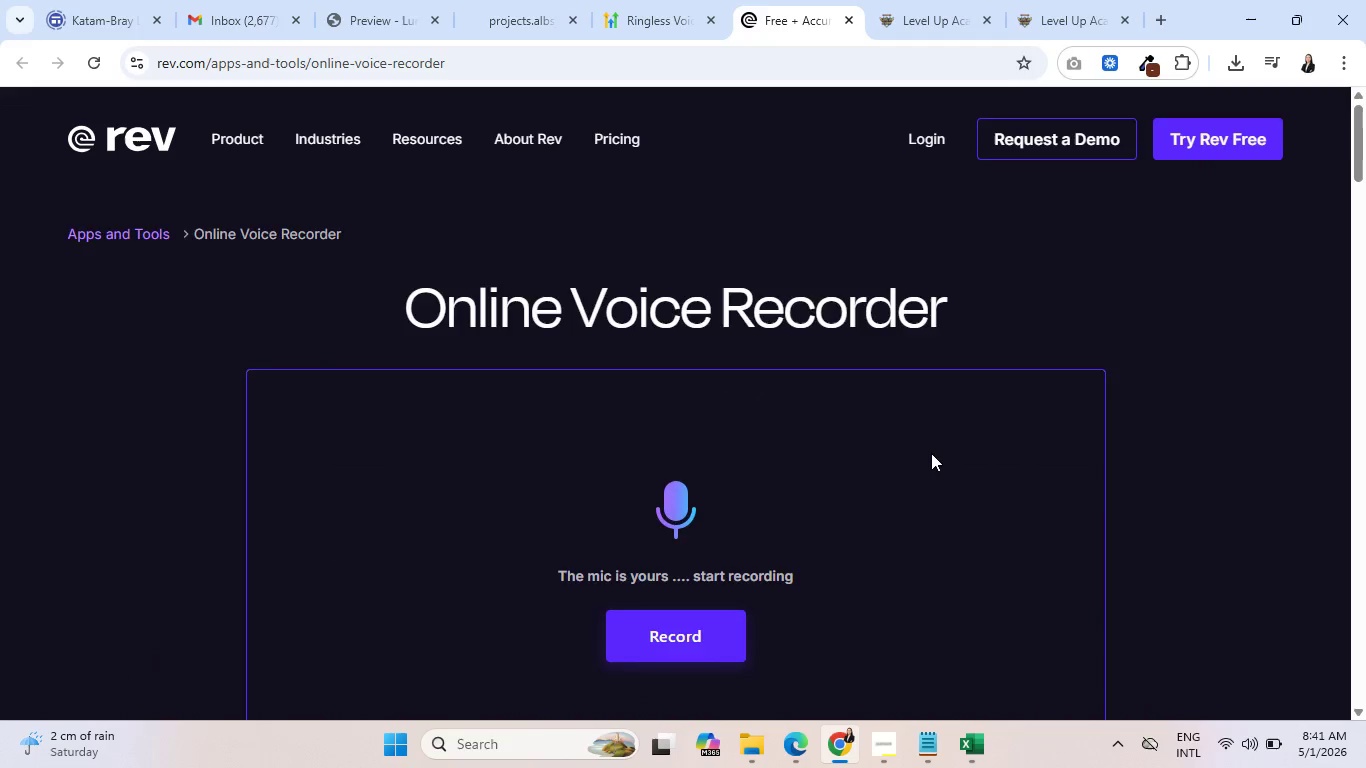 
scroll: coordinate [931, 453], scroll_direction: down, amount: 1.0
 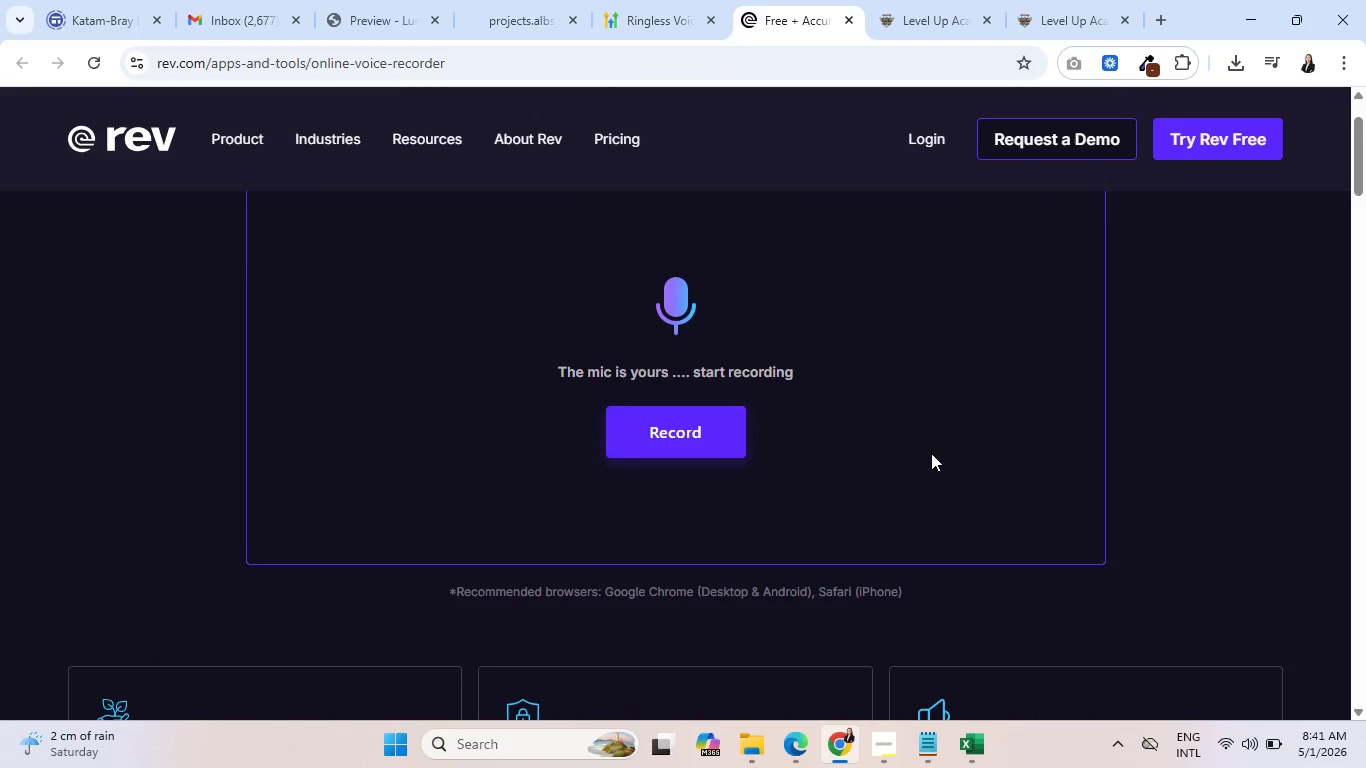 
scroll: coordinate [931, 453], scroll_direction: up, amount: 1.0
 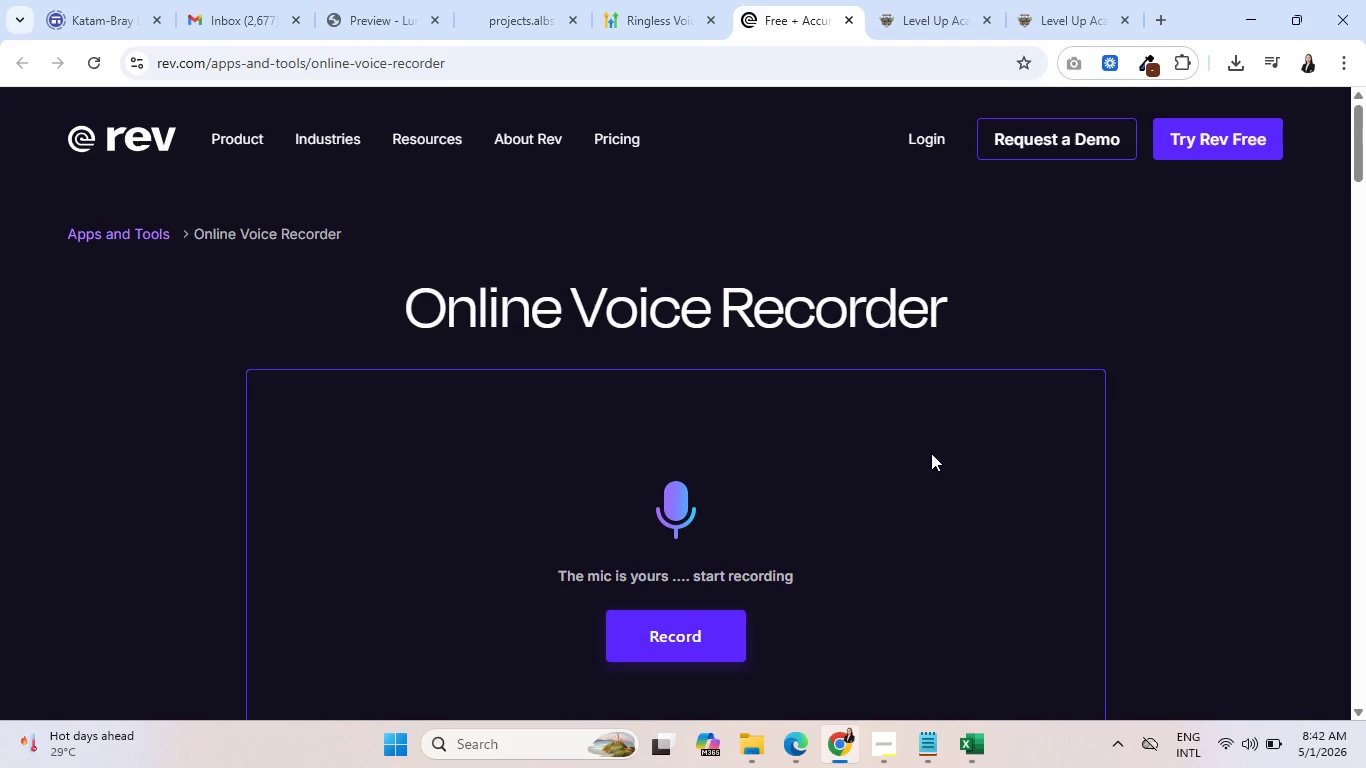 
wait(58.84)
 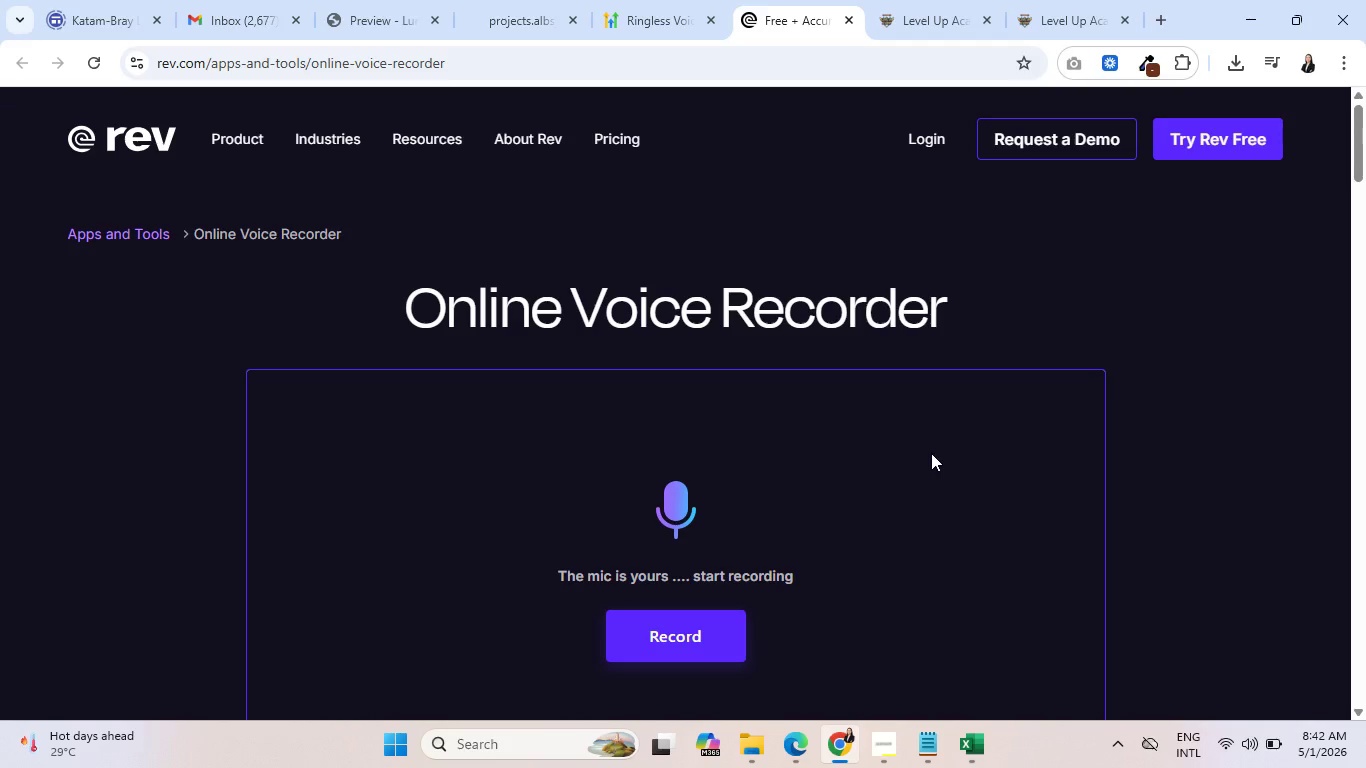 
scroll: coordinate [930, 505], scroll_direction: down, amount: 1.0
 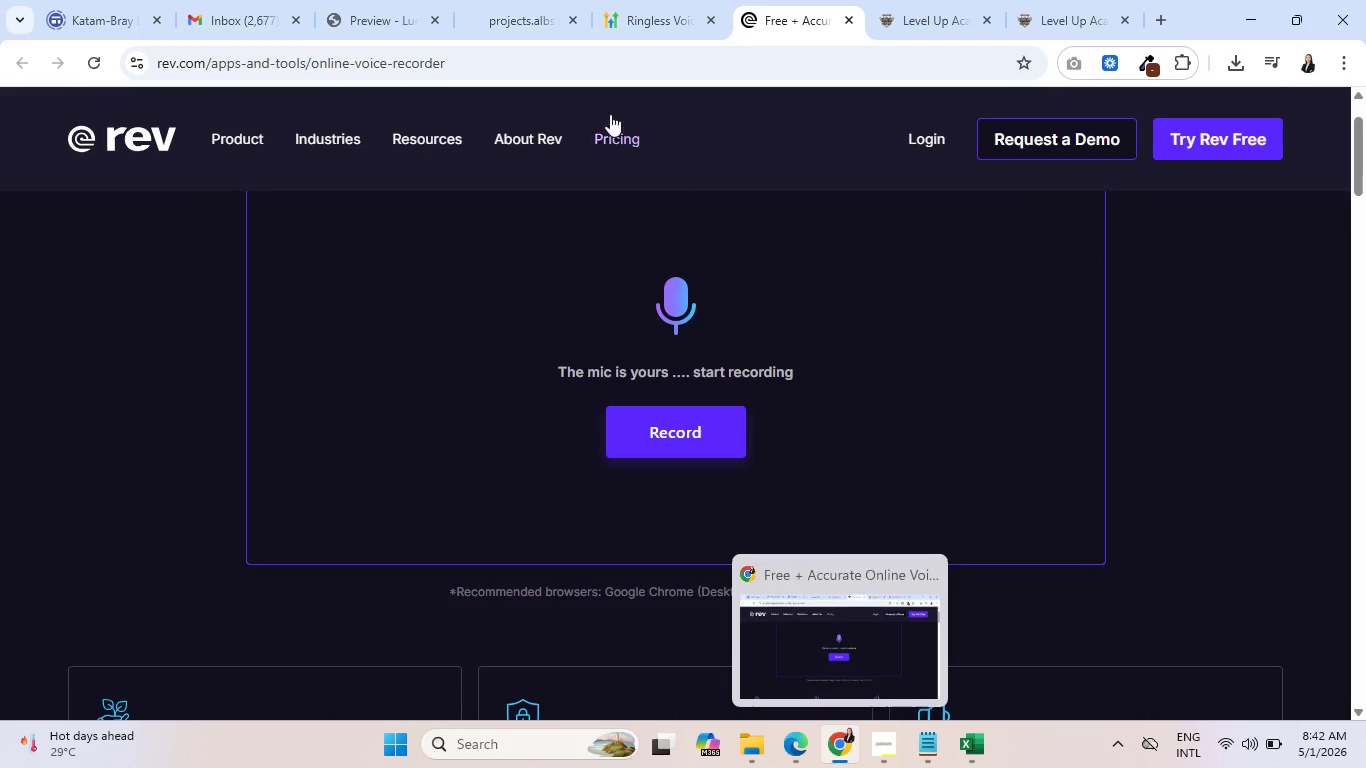 
wait(12.2)
 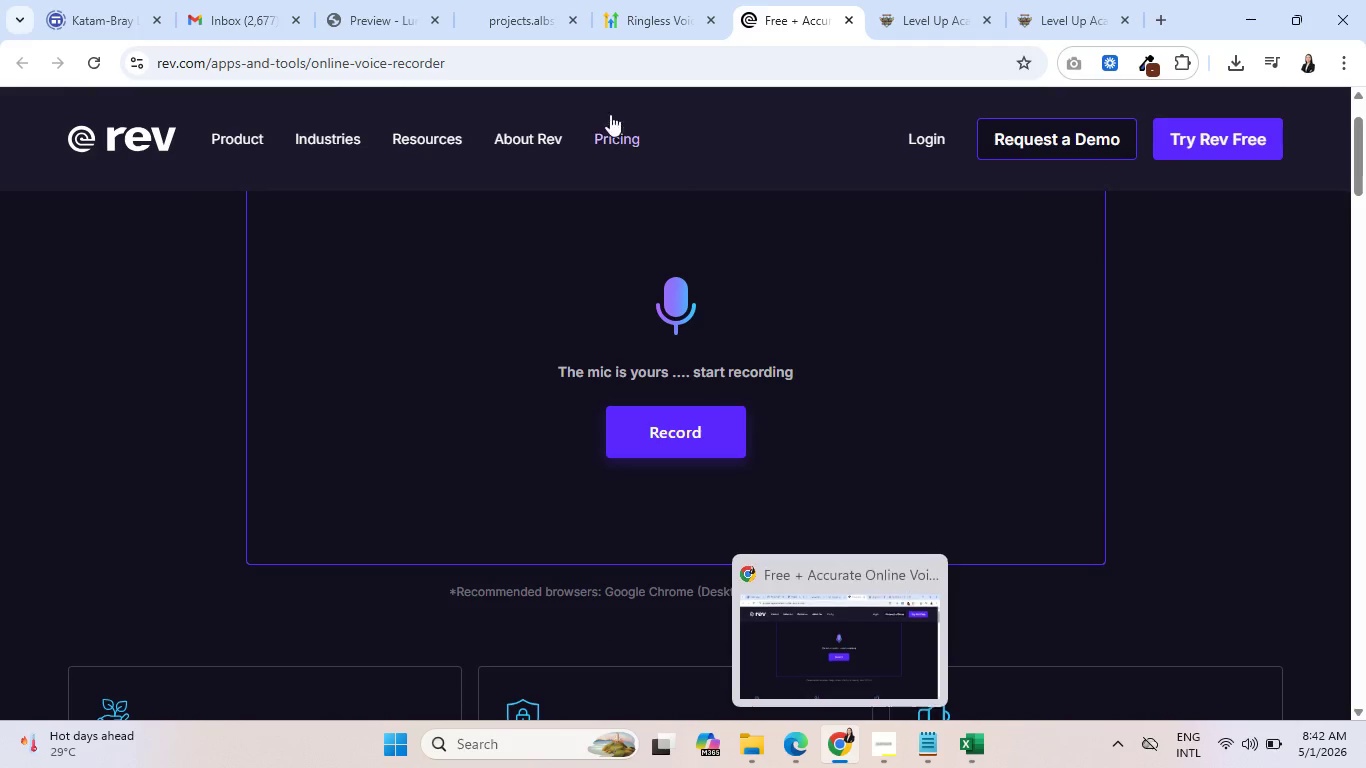 
scroll: coordinate [966, 457], scroll_direction: none, amount: 0.0
 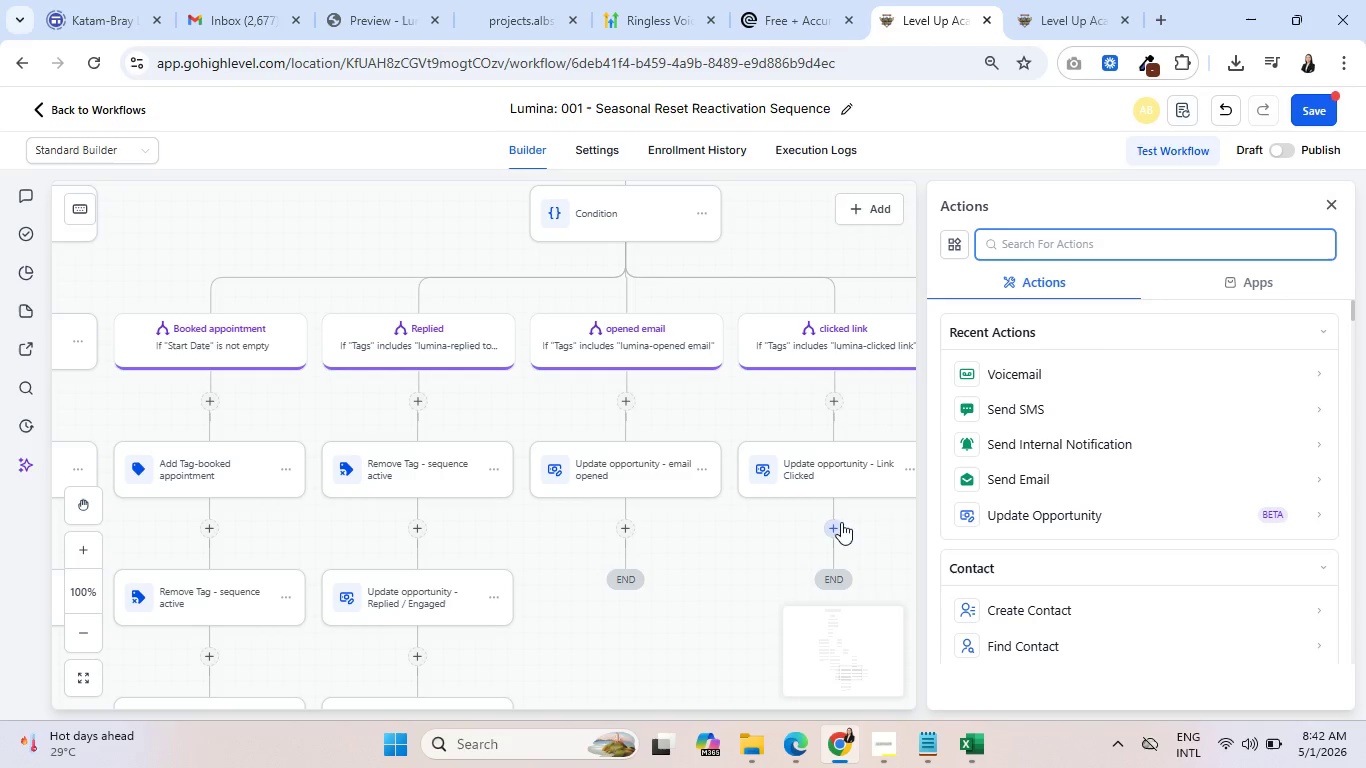 
left_click([876, 556])
 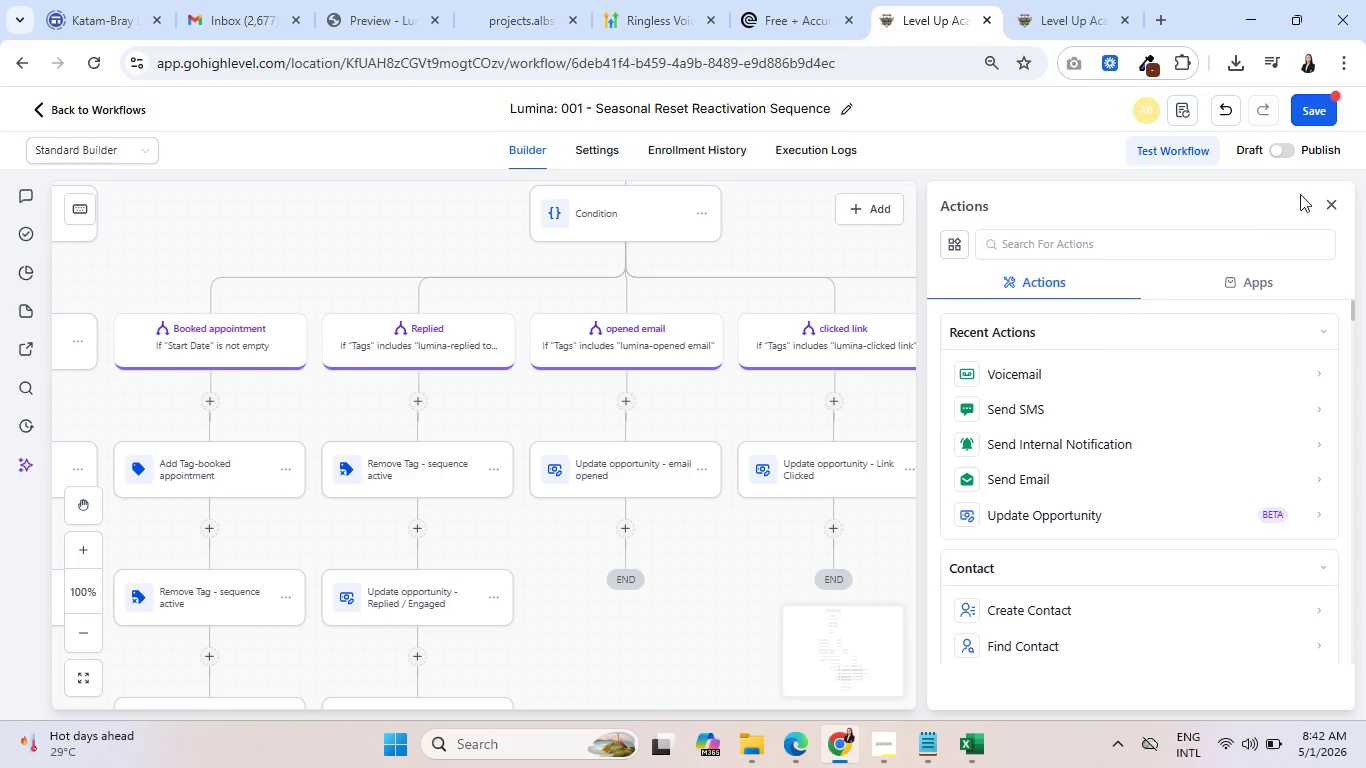 
left_click([1336, 203])
 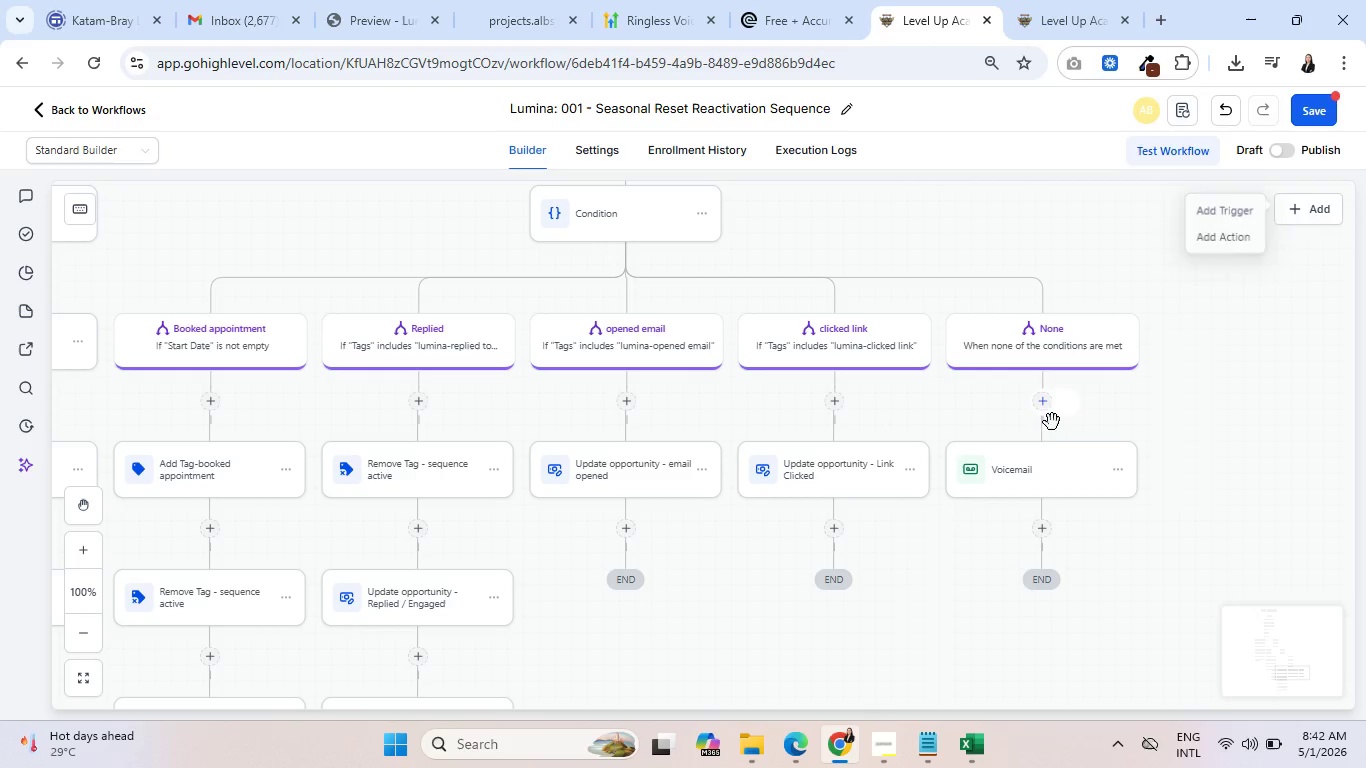 
left_click([1039, 472])
 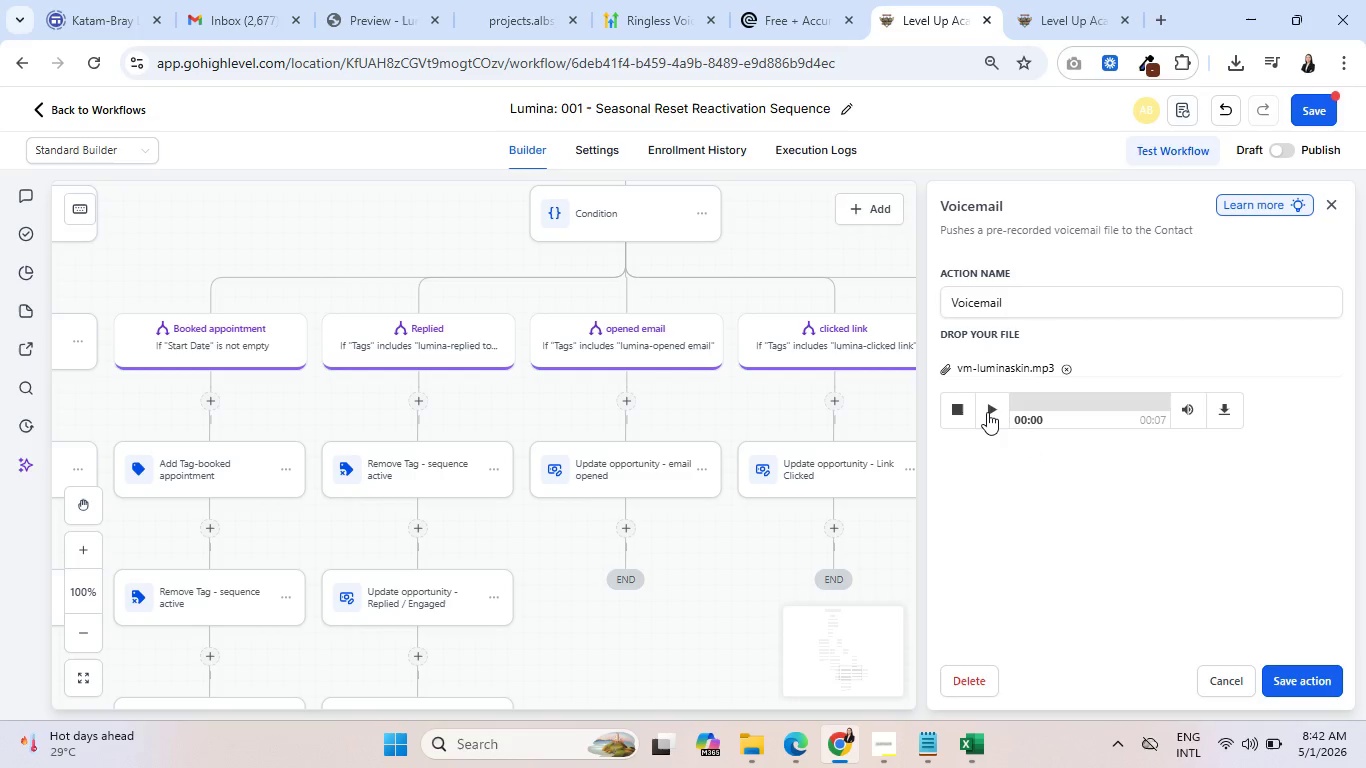 
left_click([988, 410])
 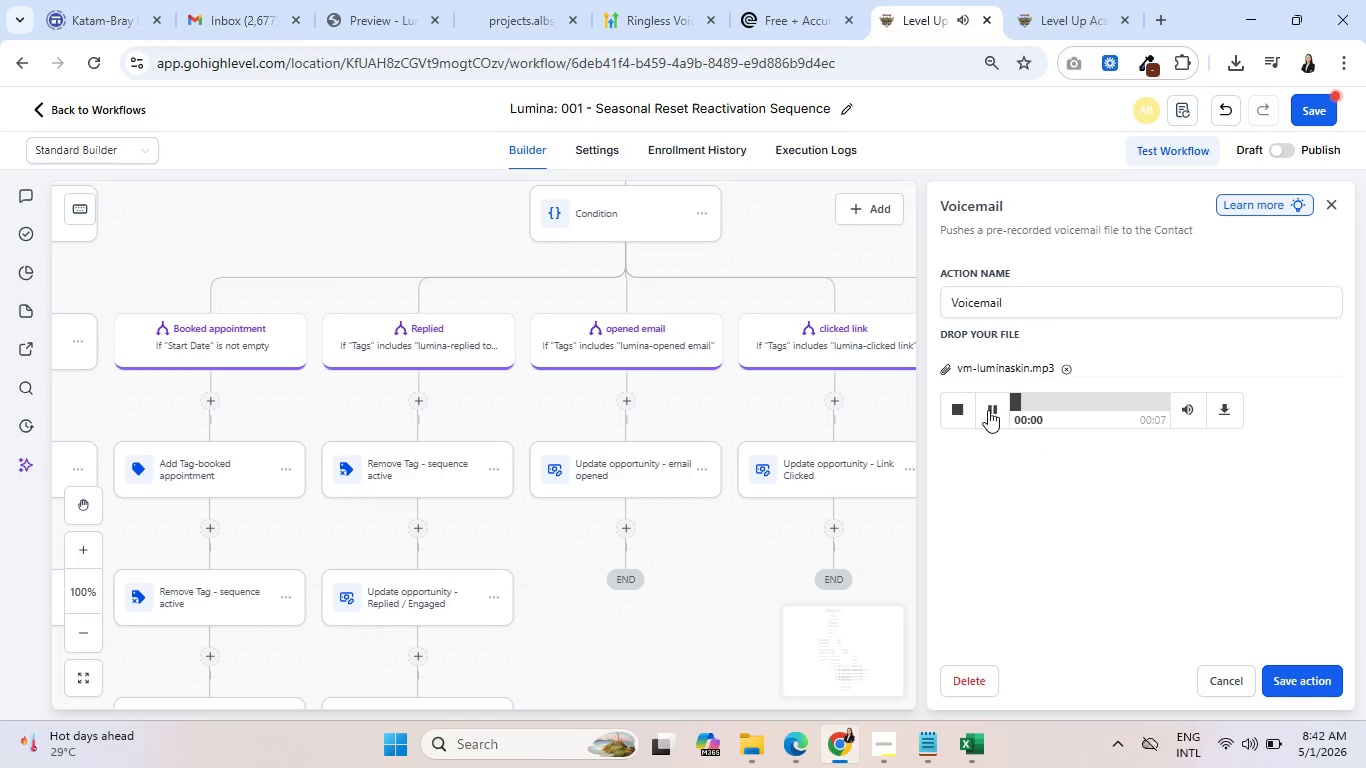 
left_click([988, 410])
 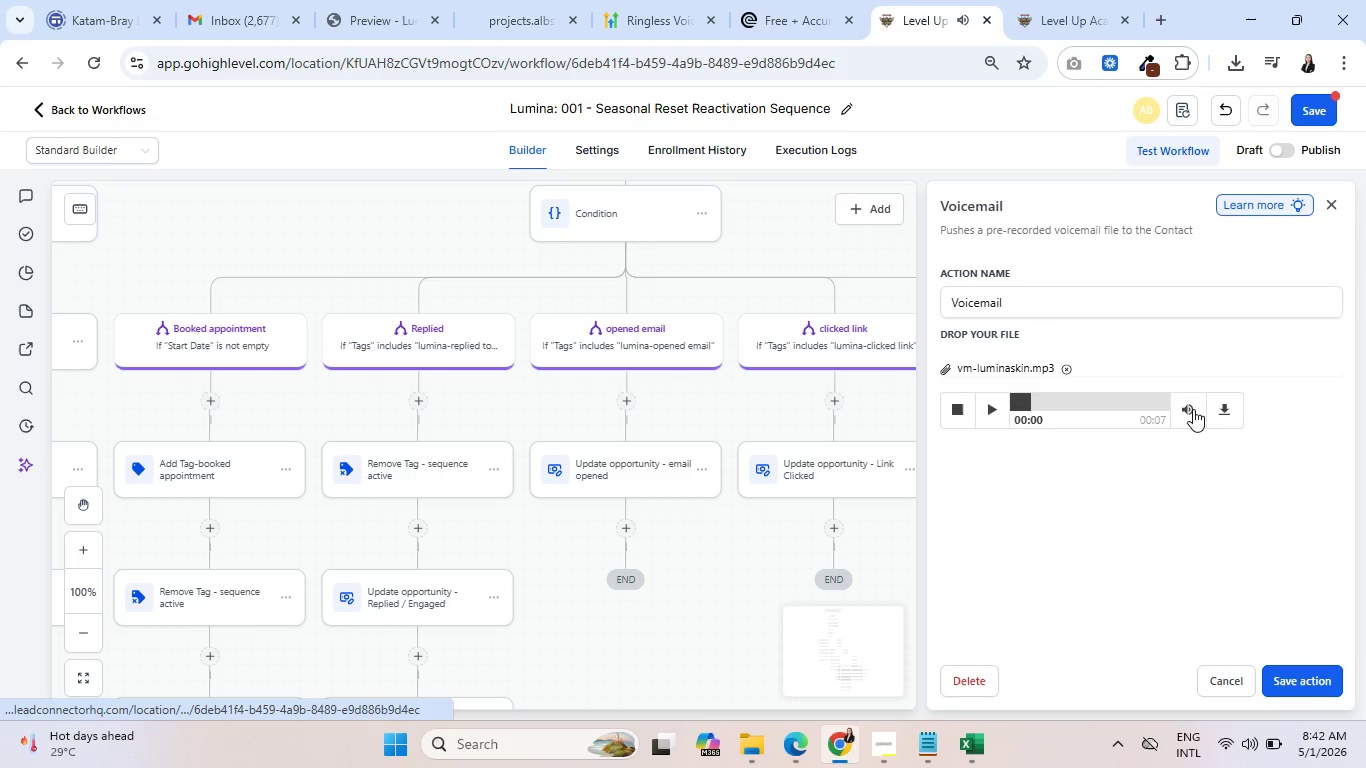 
left_click([1190, 407])
 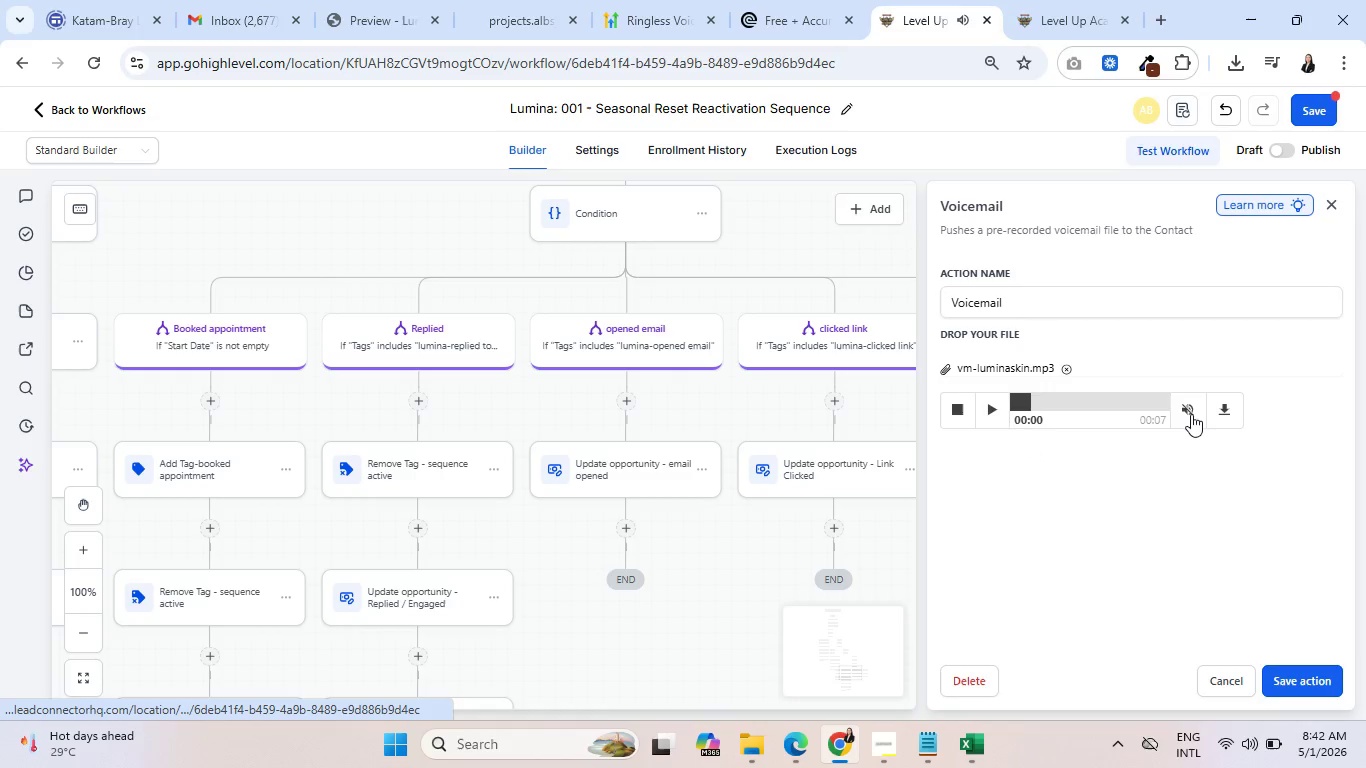 
left_click([1188, 413])
 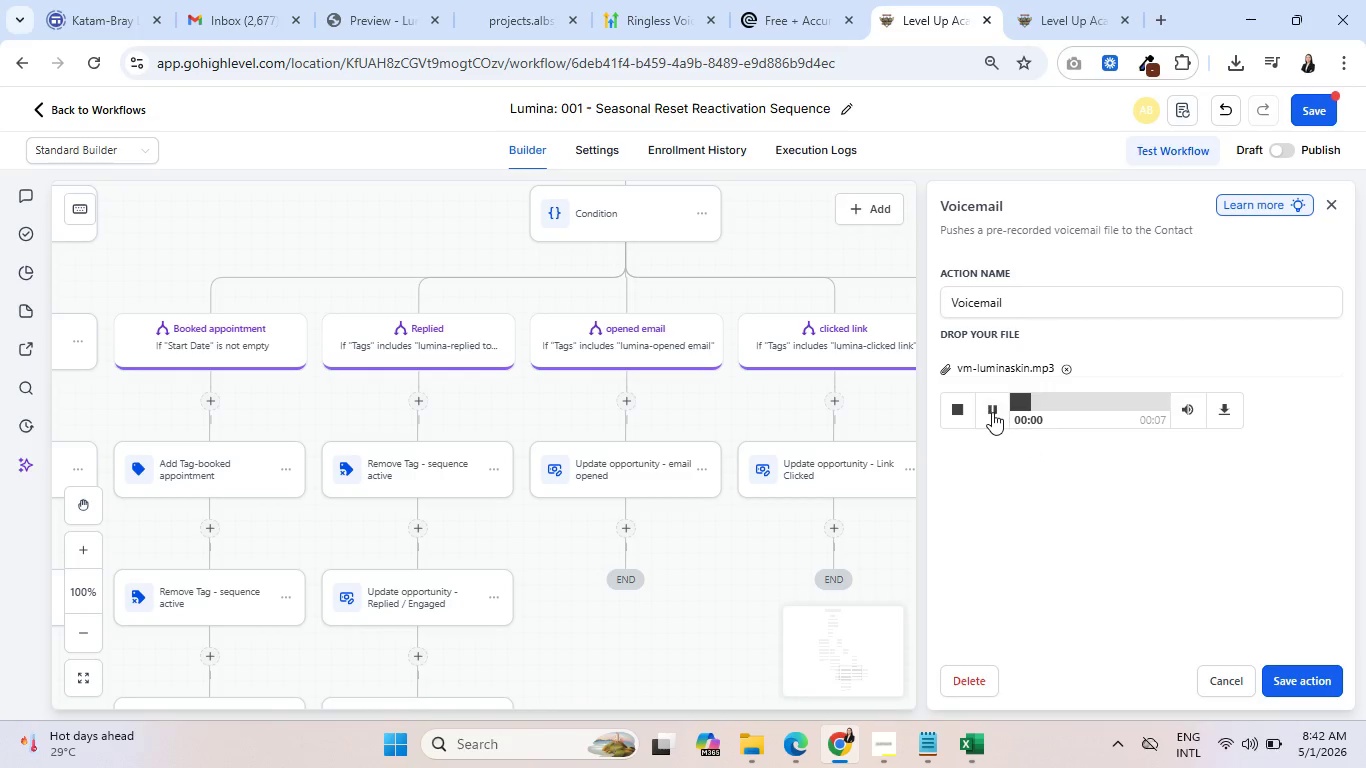 
left_click([993, 412])
 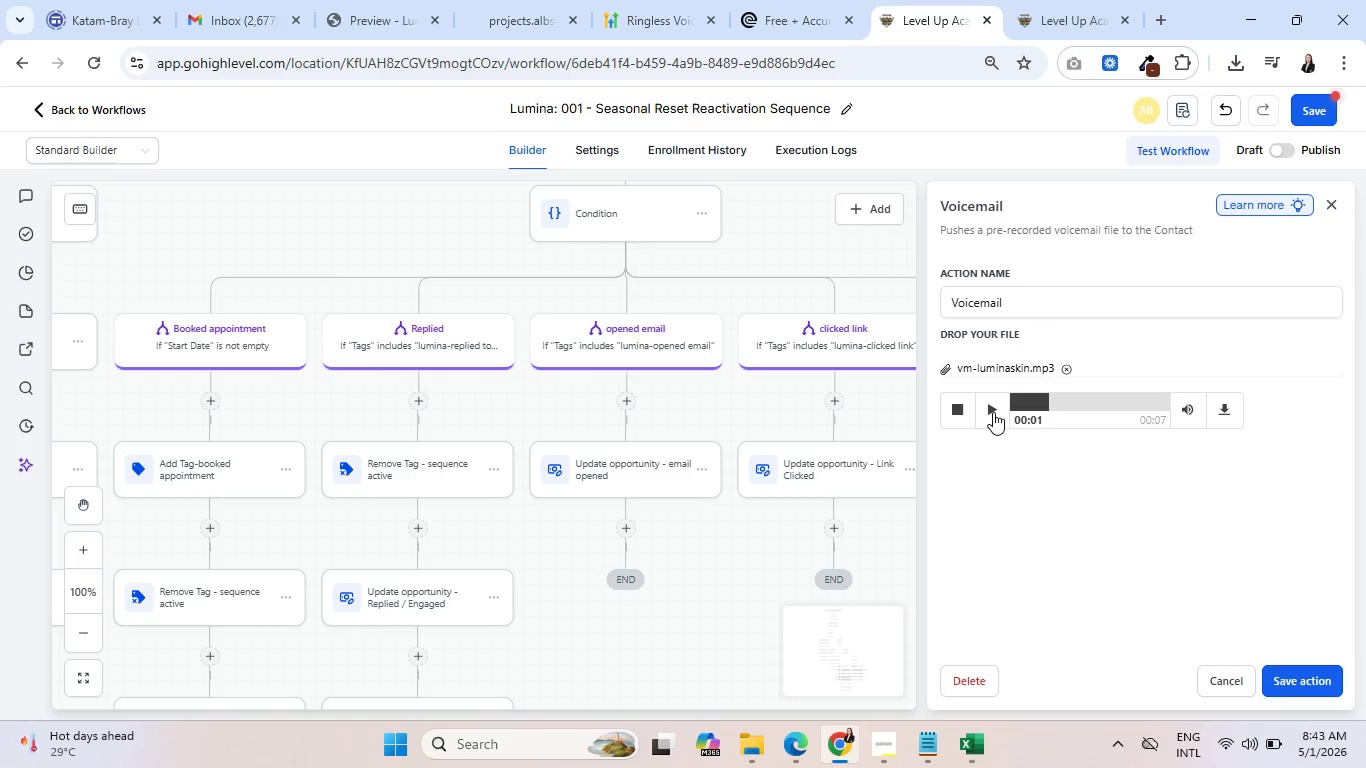 
wait(37.8)
 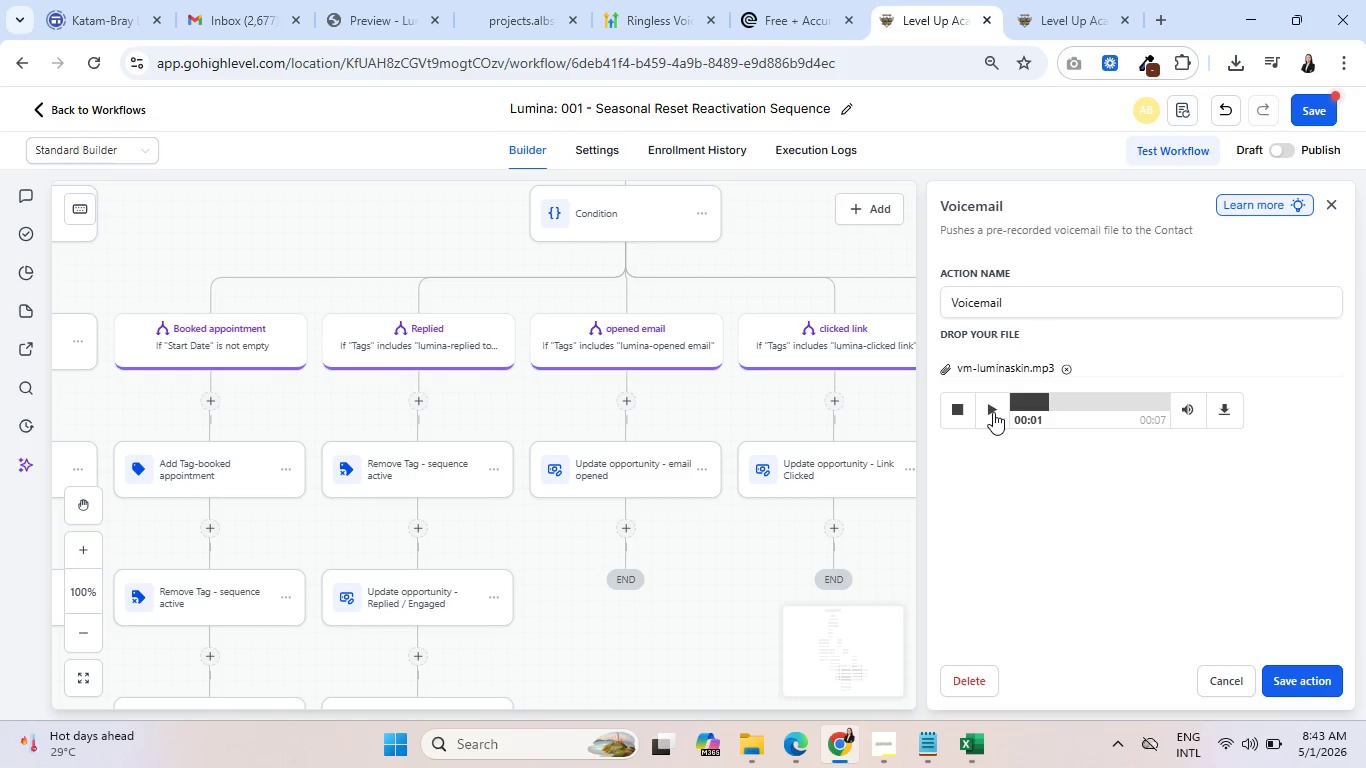 
left_click([991, 408])
 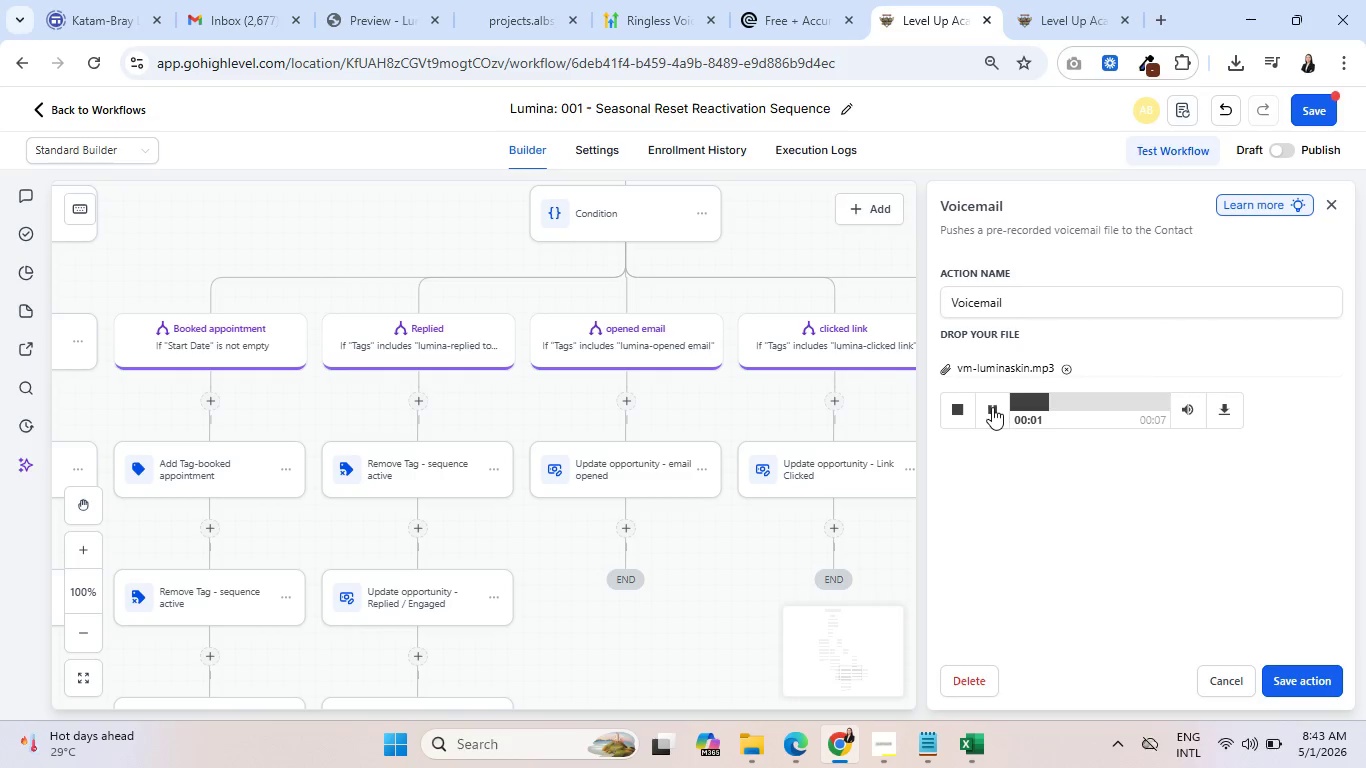 
double_click([992, 407])
 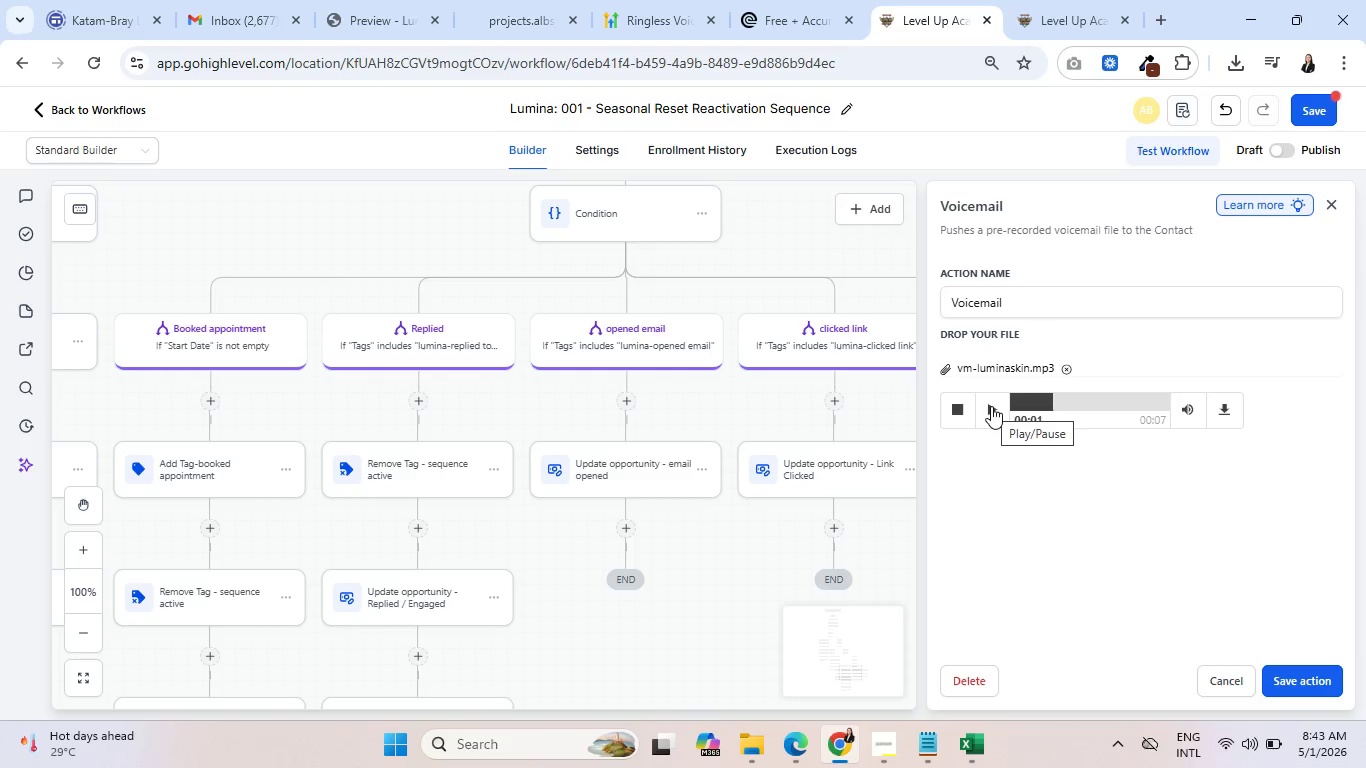 
wait(14.98)
 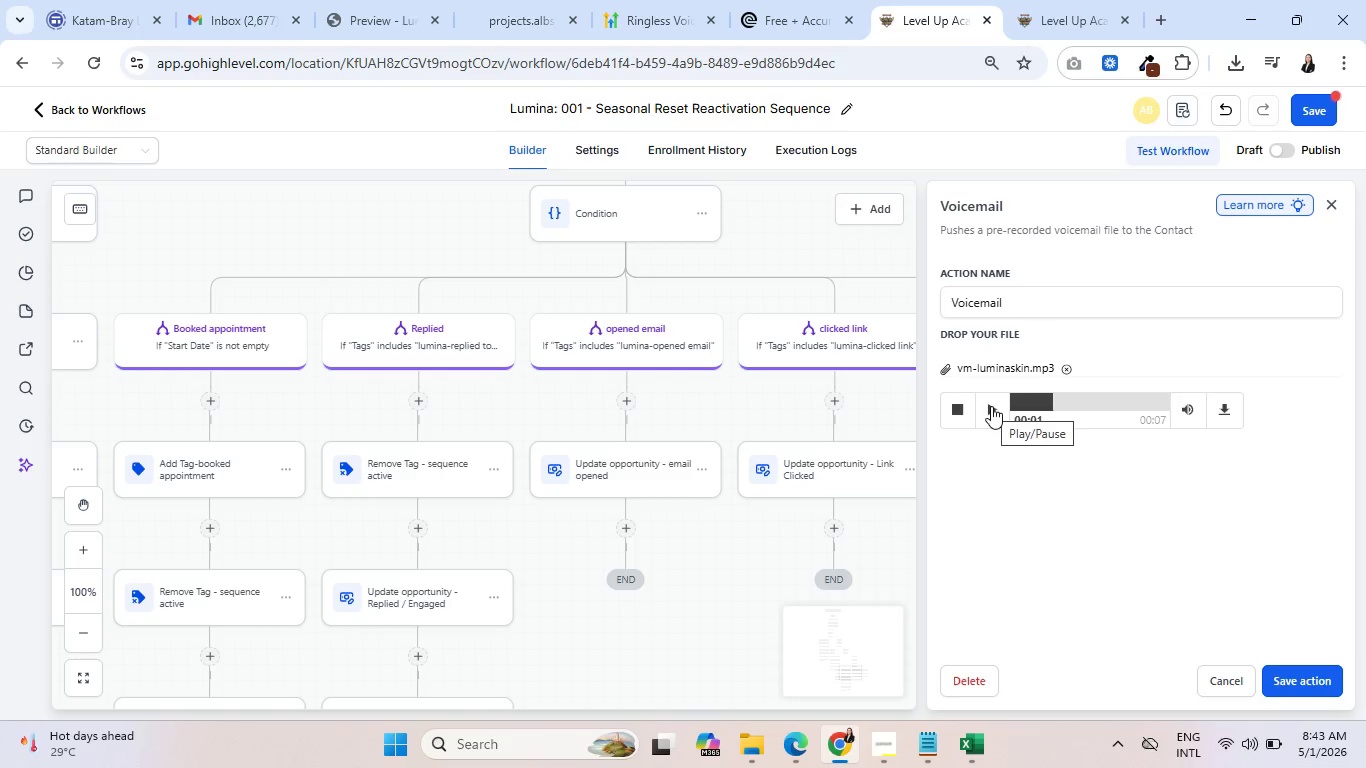 
left_click([1171, 15])
 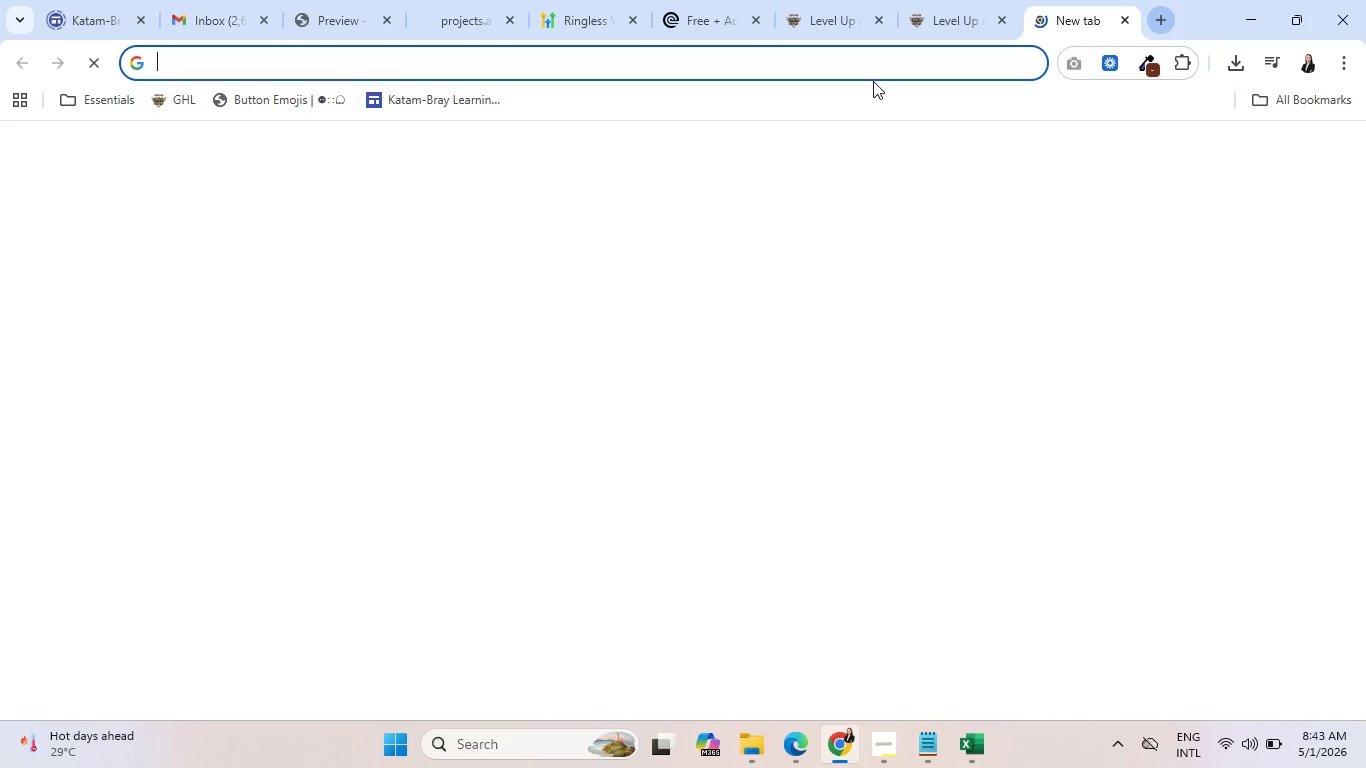 
left_click([866, 70])
 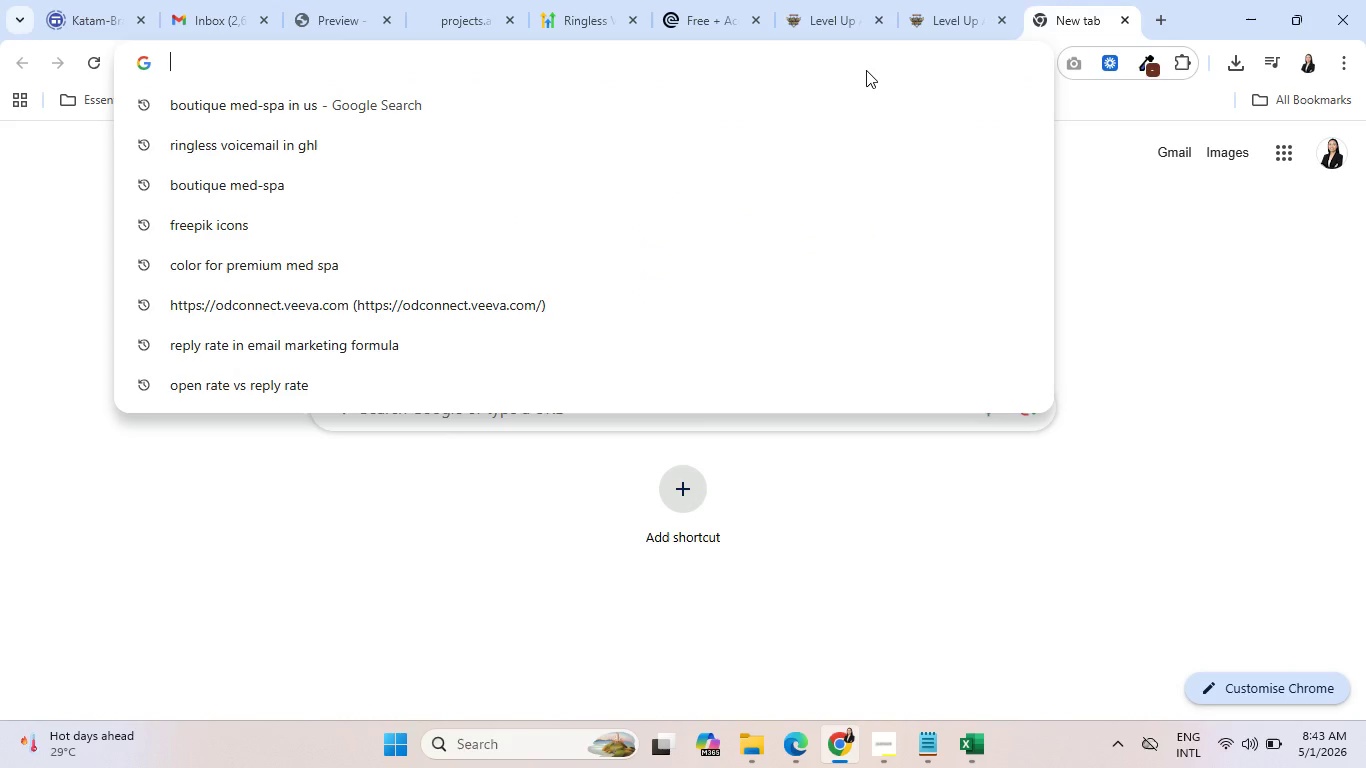 
type(launche)
 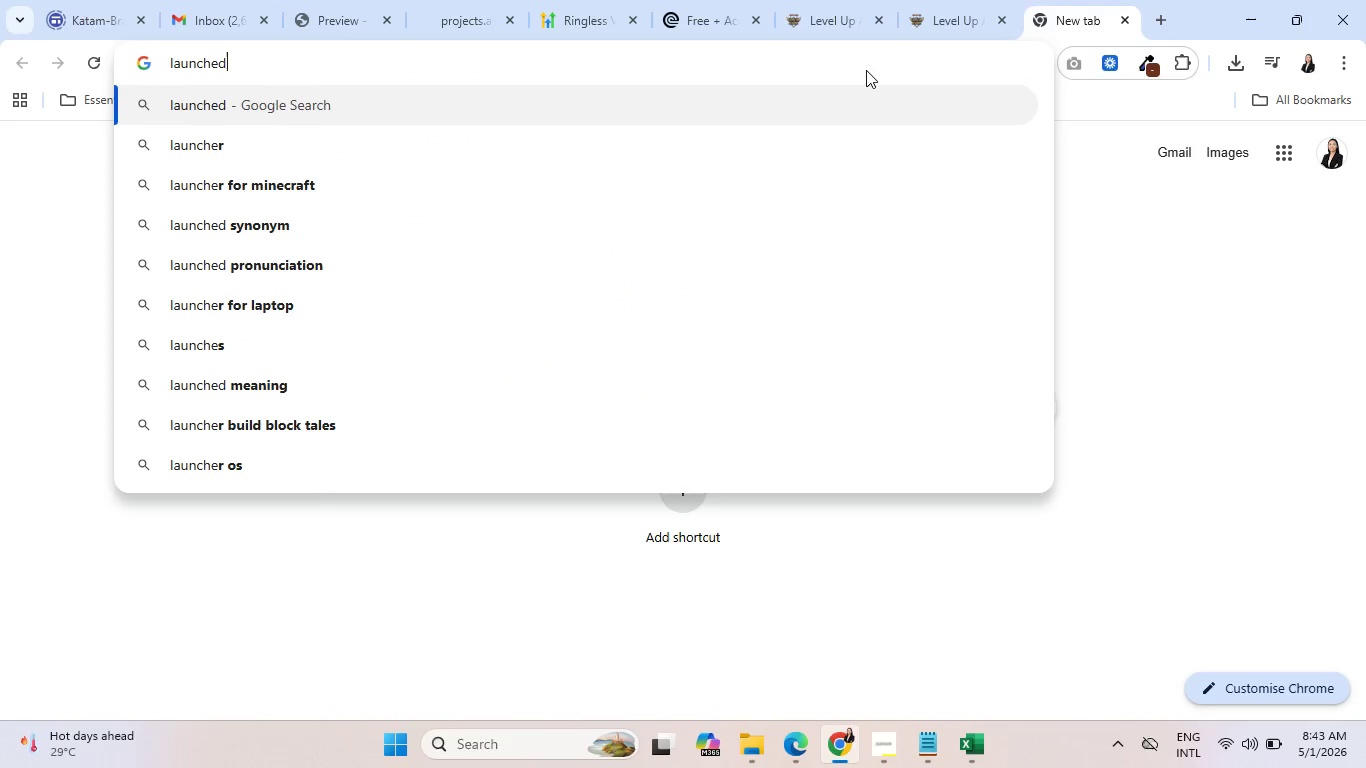 
key(D)
 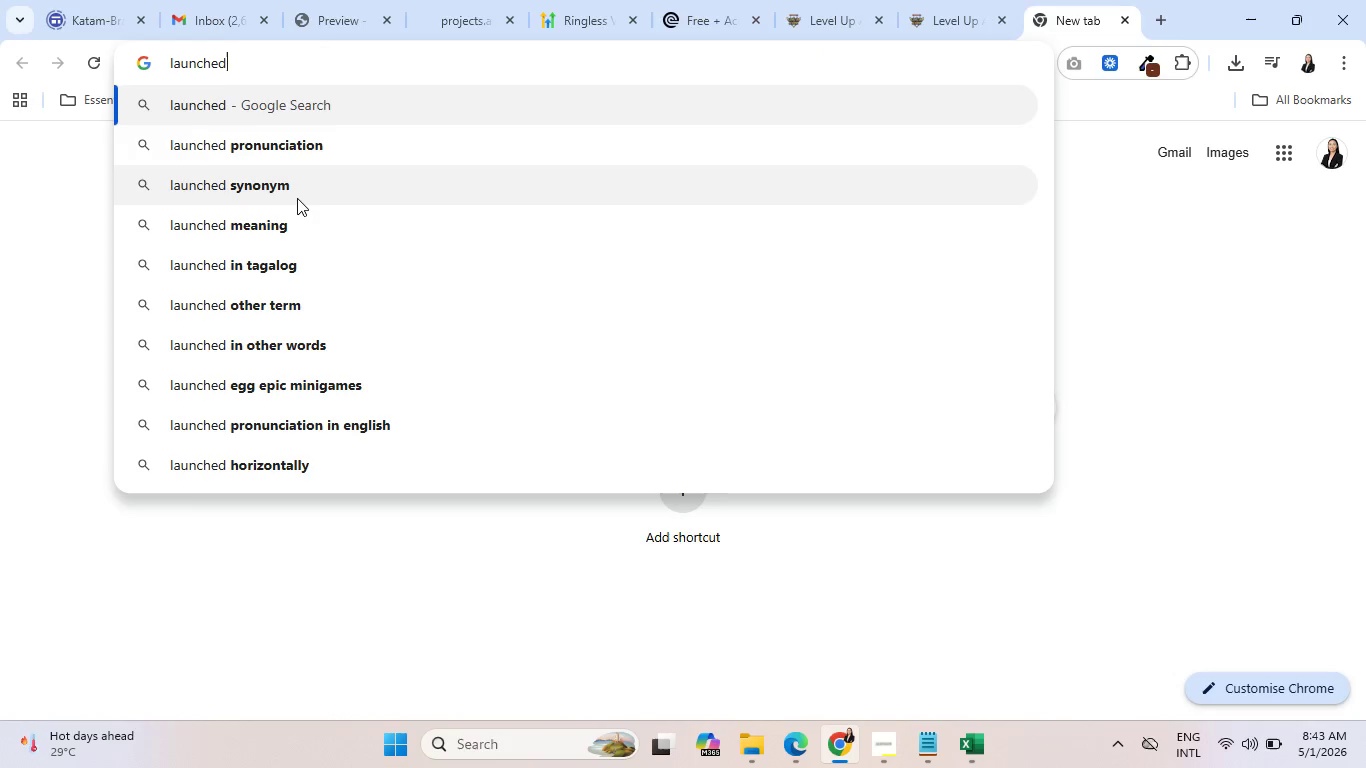 
left_click([285, 198])
 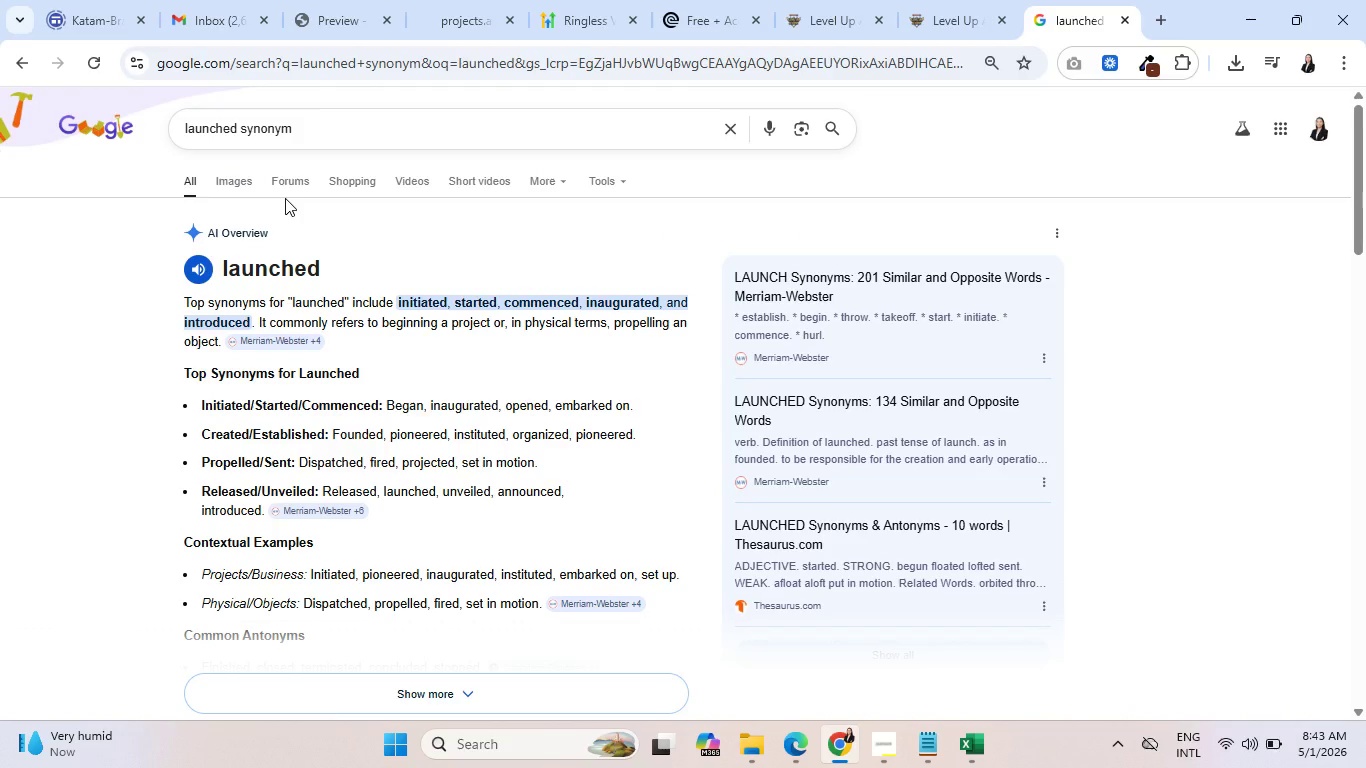 
wait(12.09)
 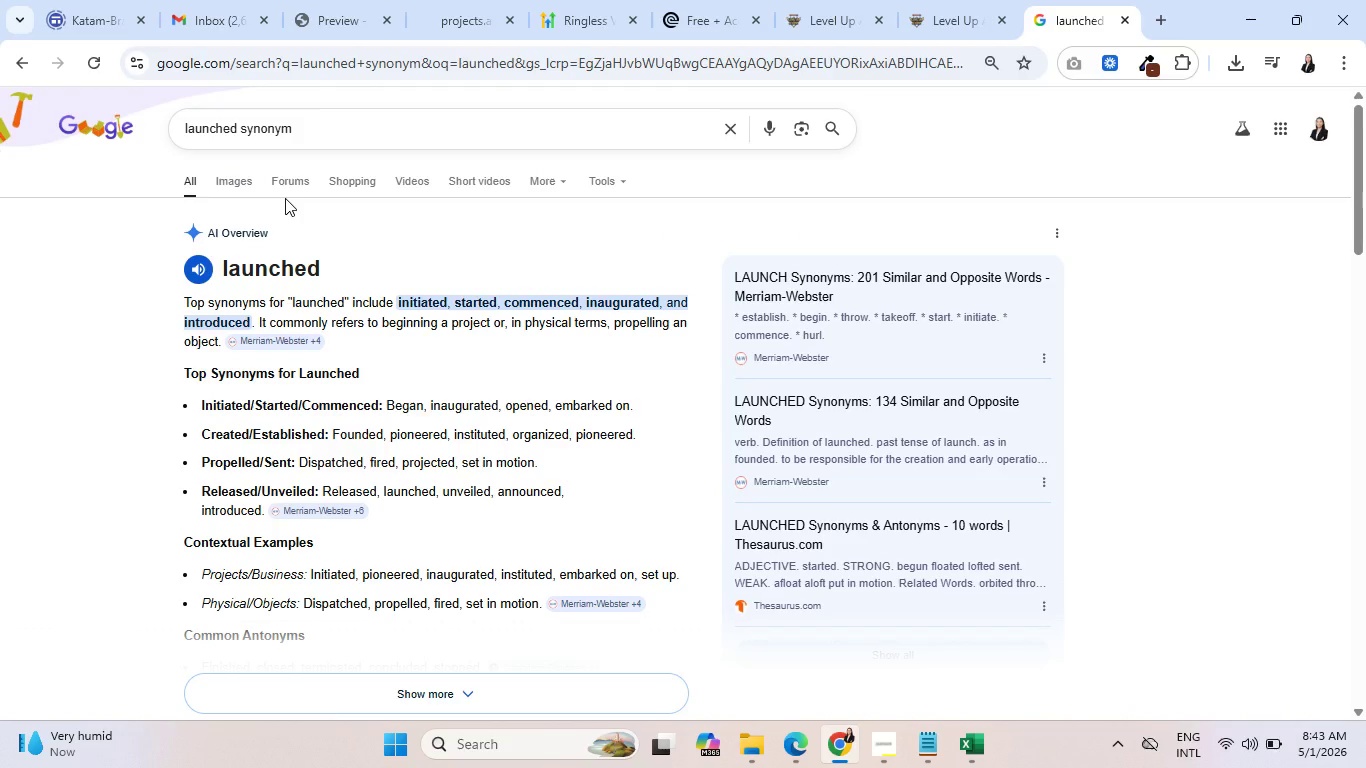 
left_click([949, 0])
 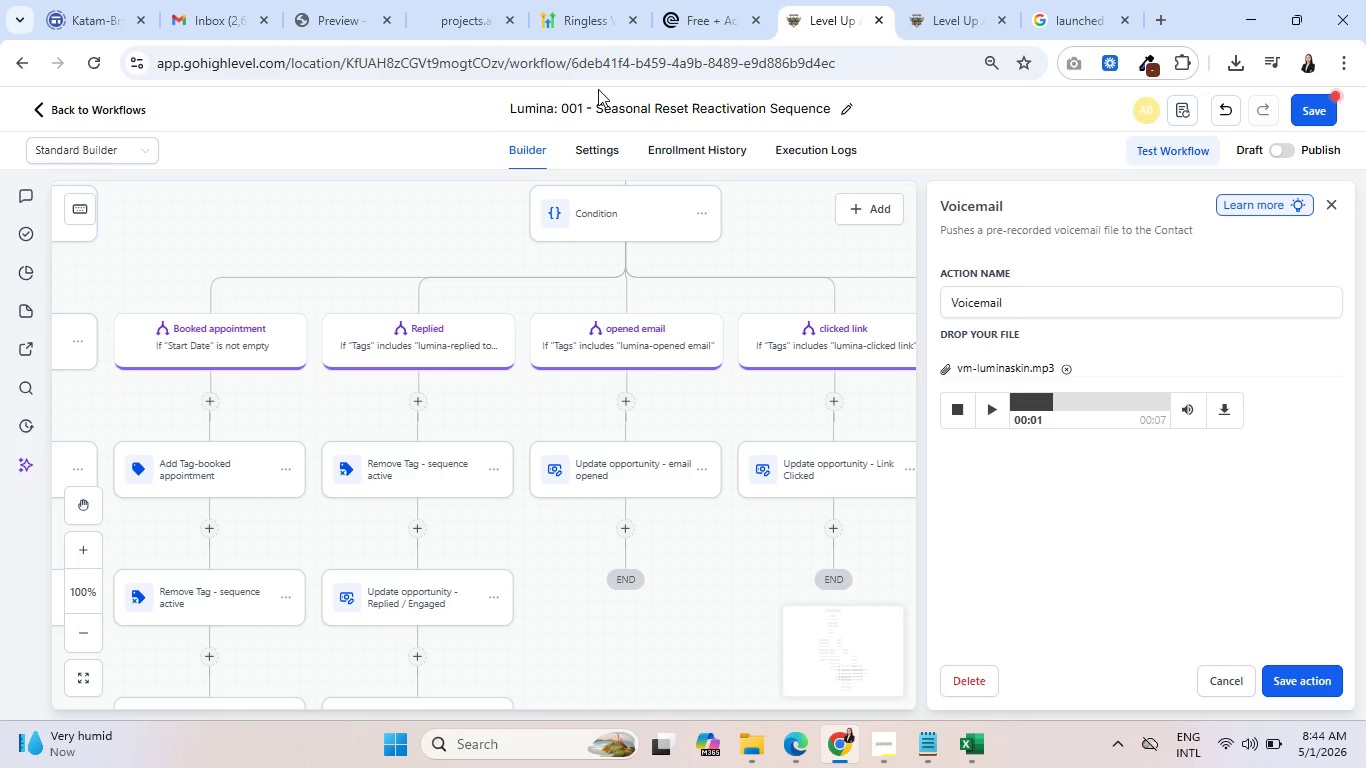 
wait(15.64)
 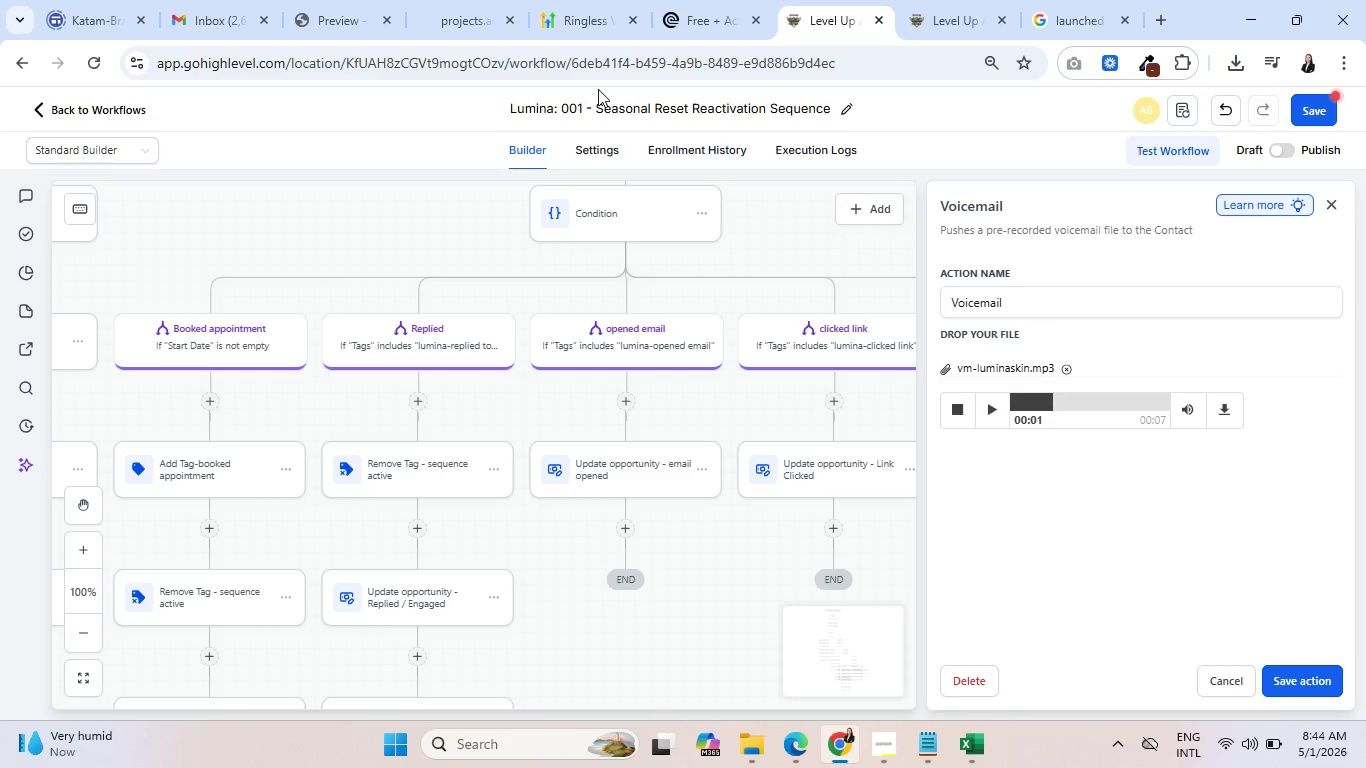 
left_click([940, 0])
 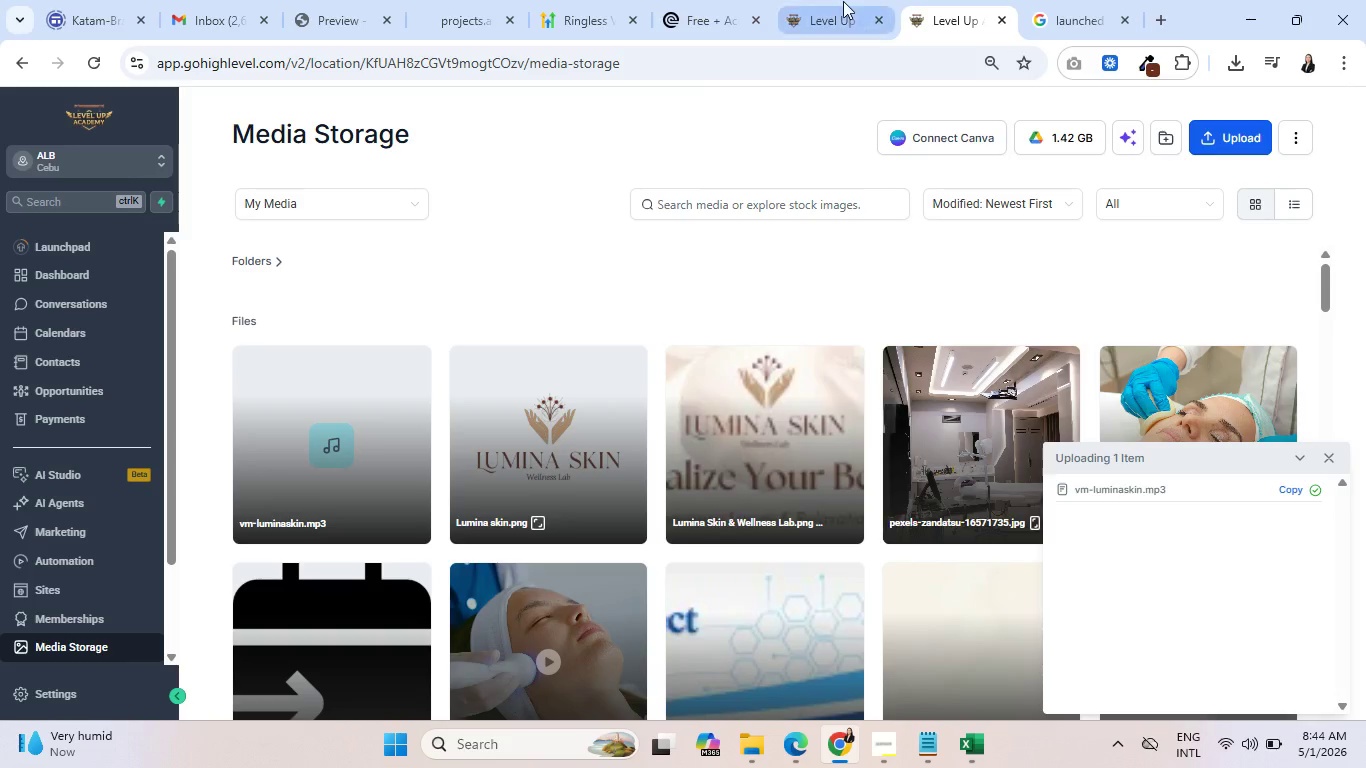 
double_click([837, 0])
 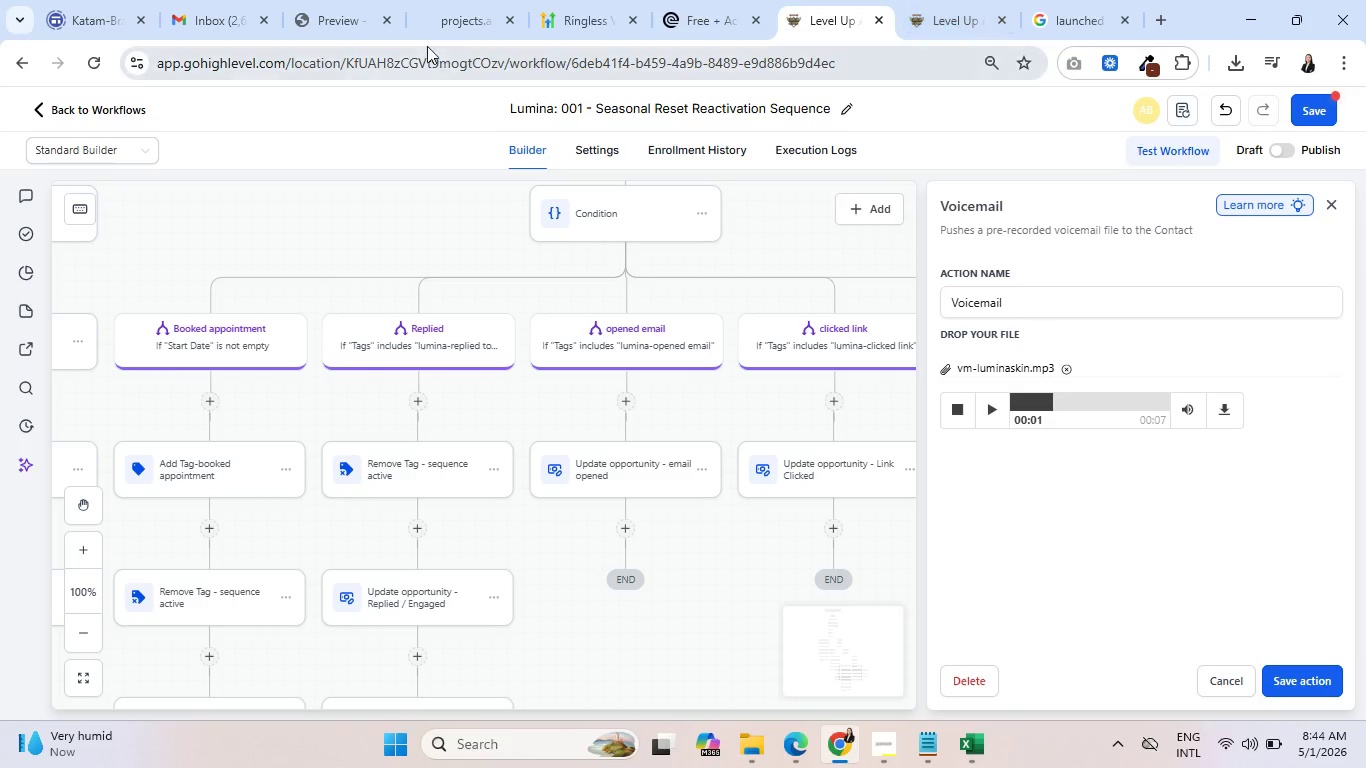 
left_click([681, 0])
 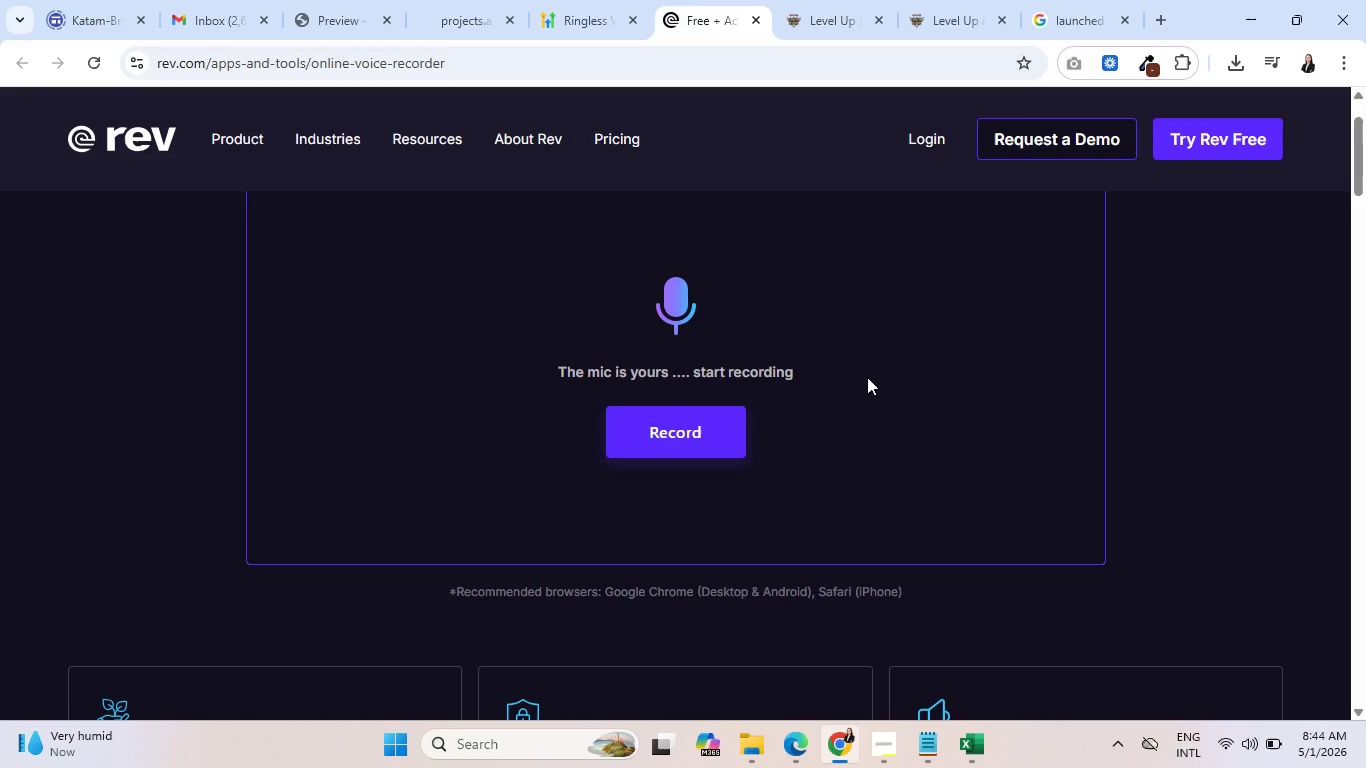 
wait(21.2)
 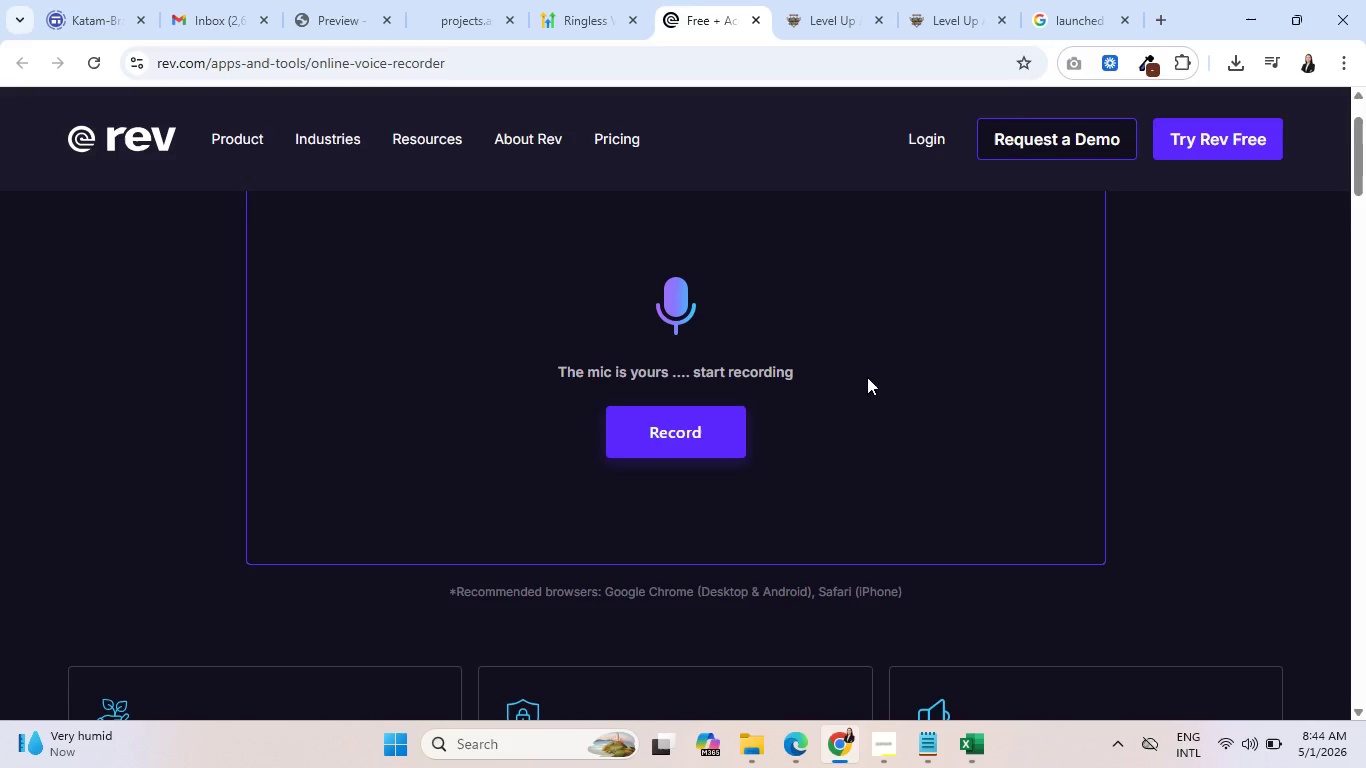 
left_click([692, 437])
 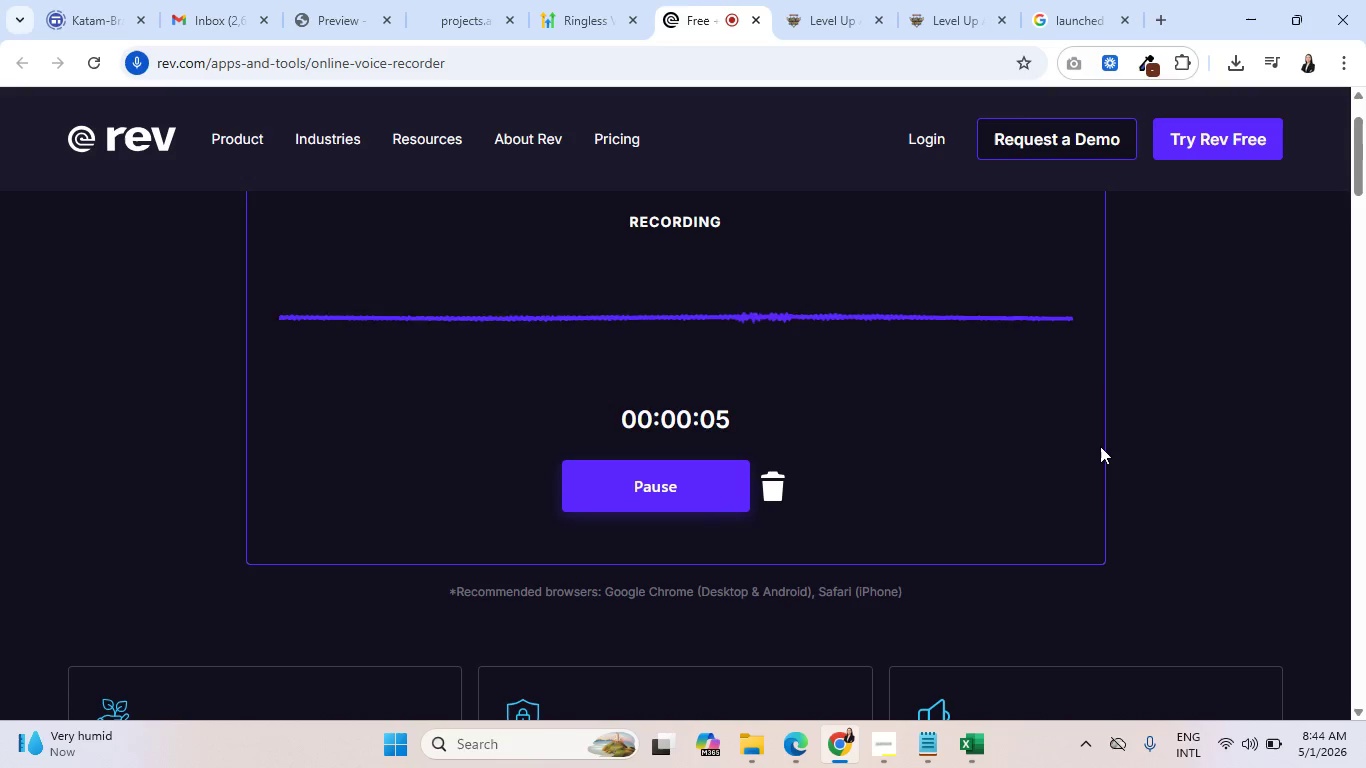 
wait(11.61)
 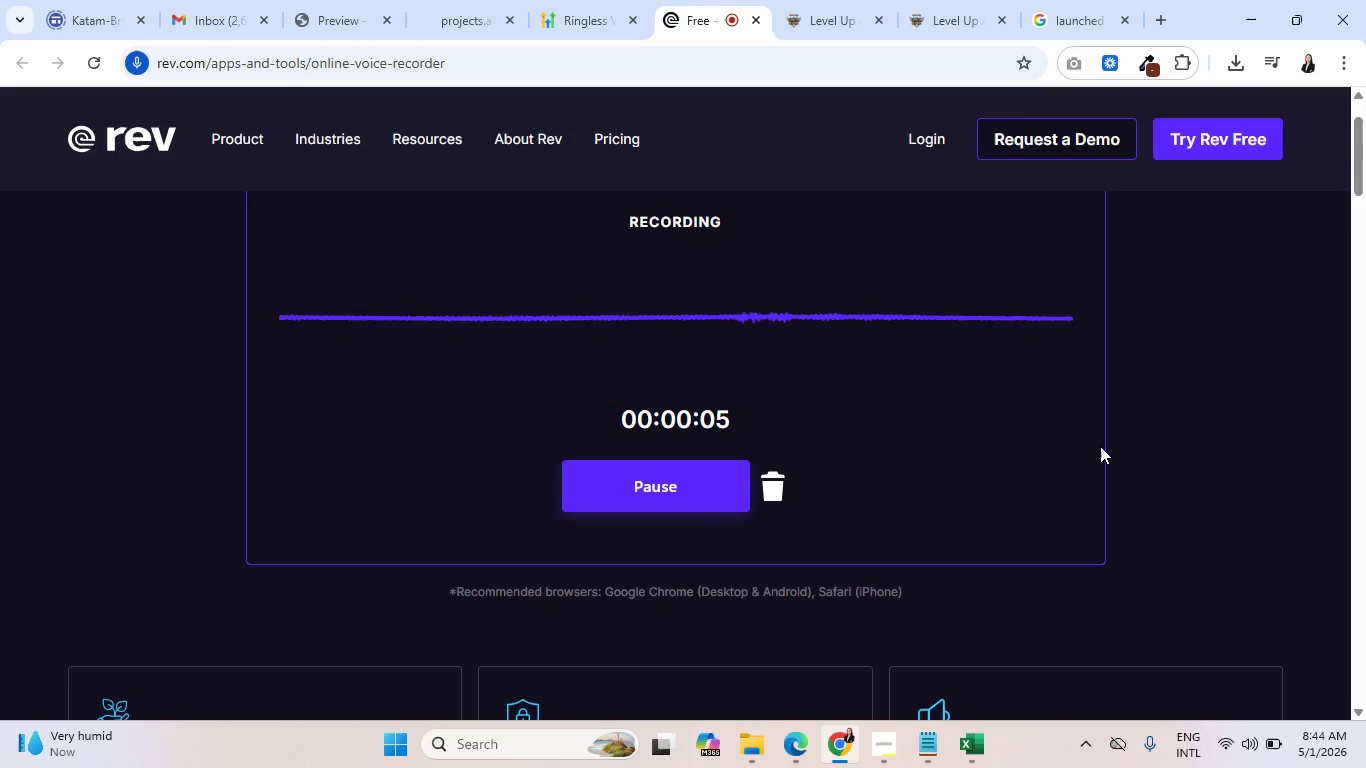 
left_click([781, 483])
 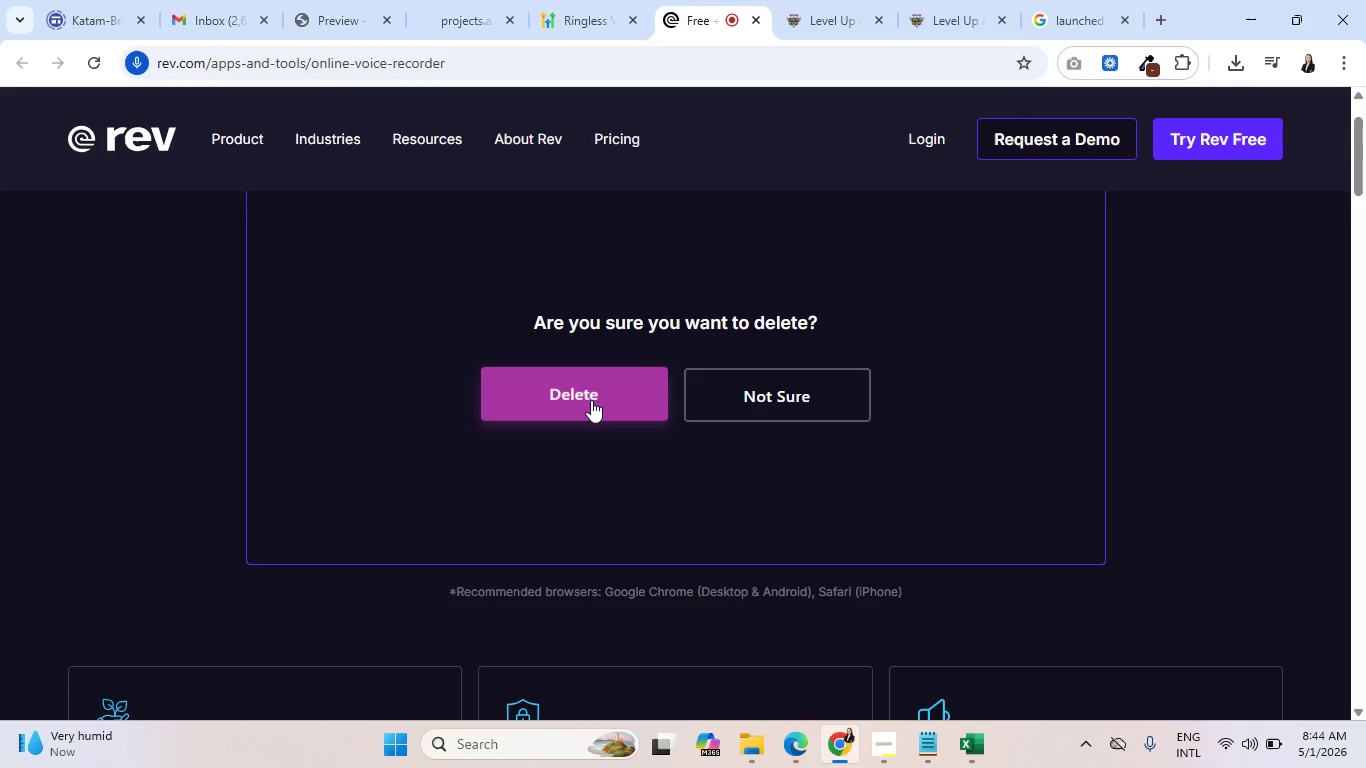 
left_click([590, 400])
 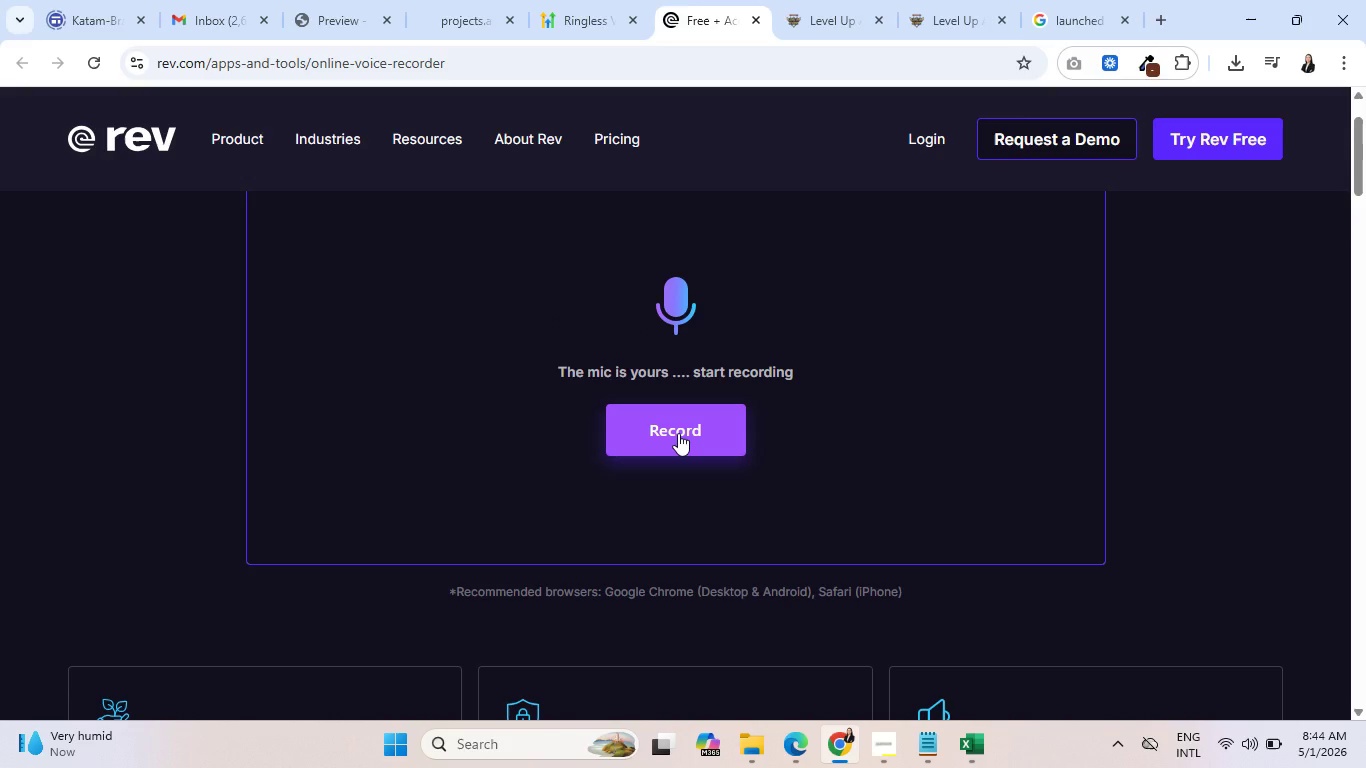 
wait(10.78)
 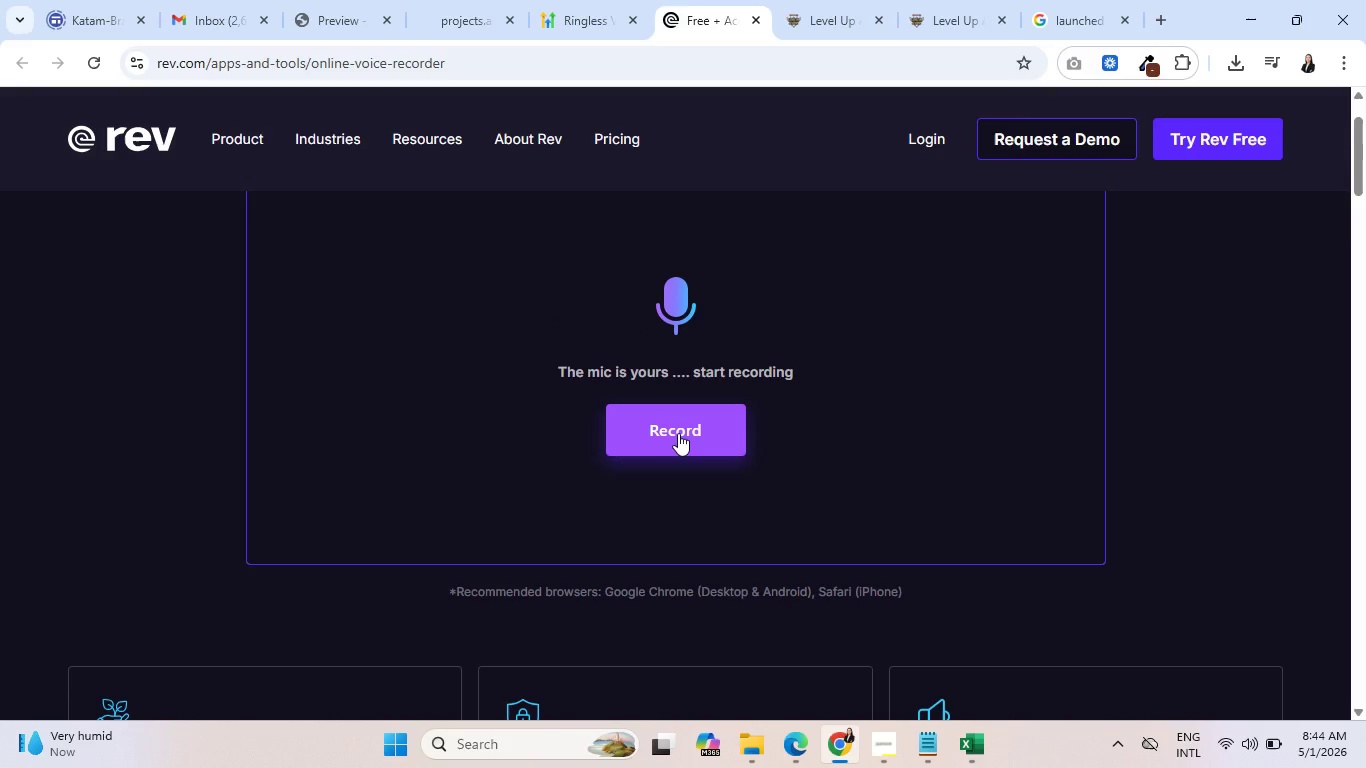 
left_click([686, 439])
 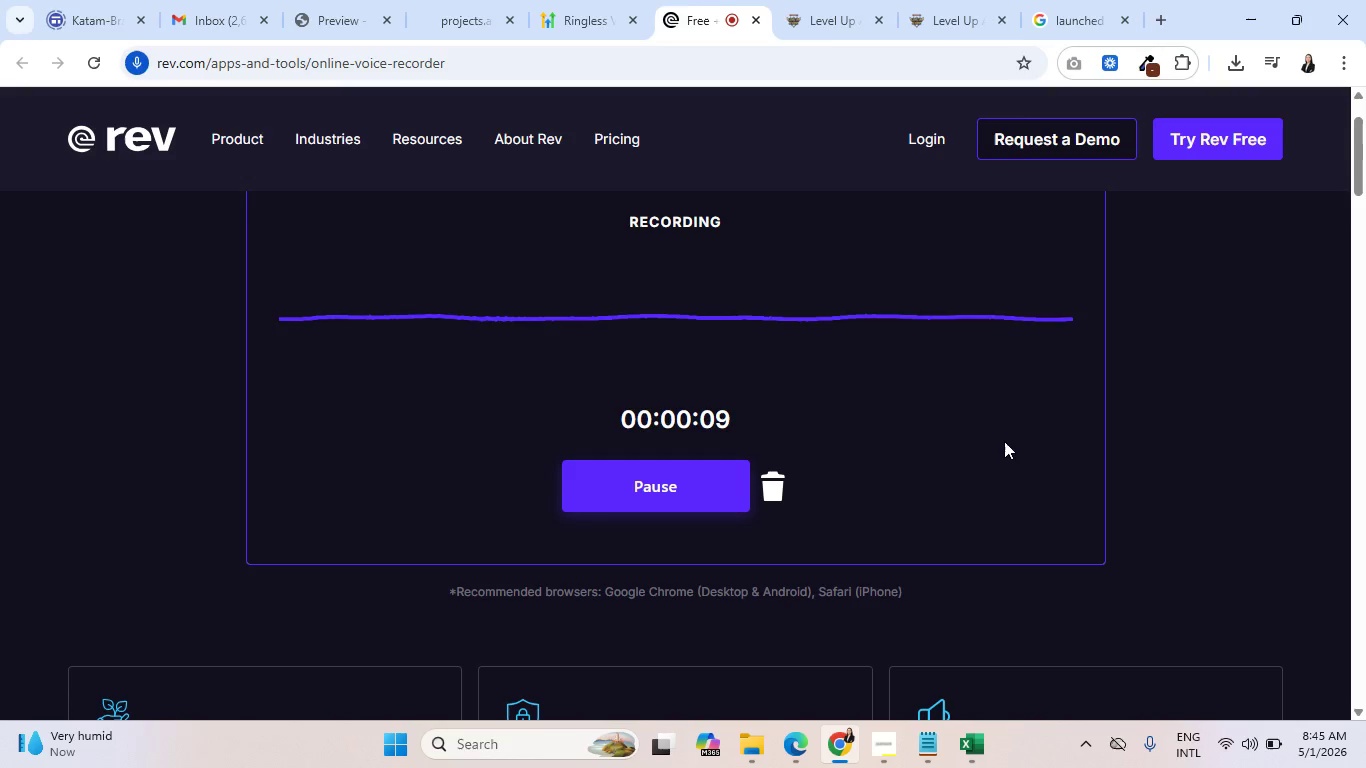 
wait(15.25)
 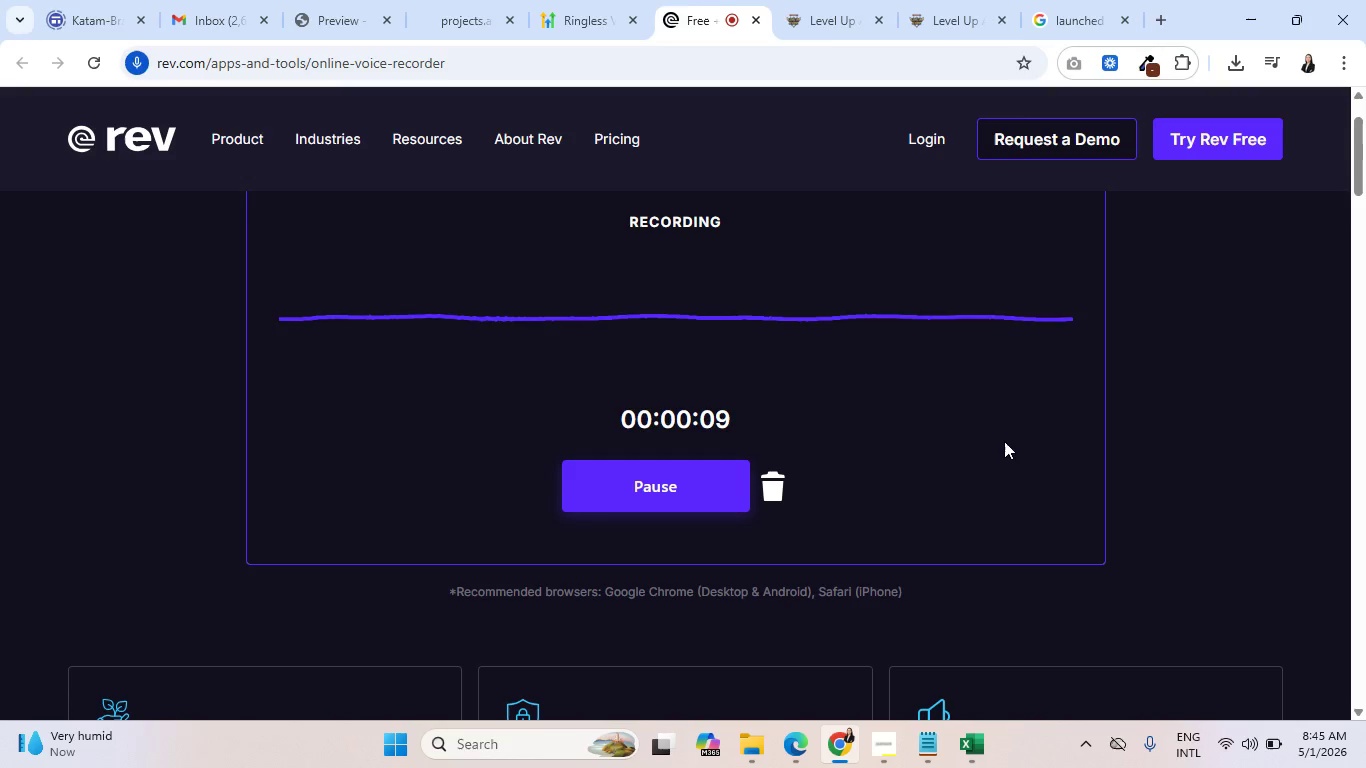 
left_click([710, 480])
 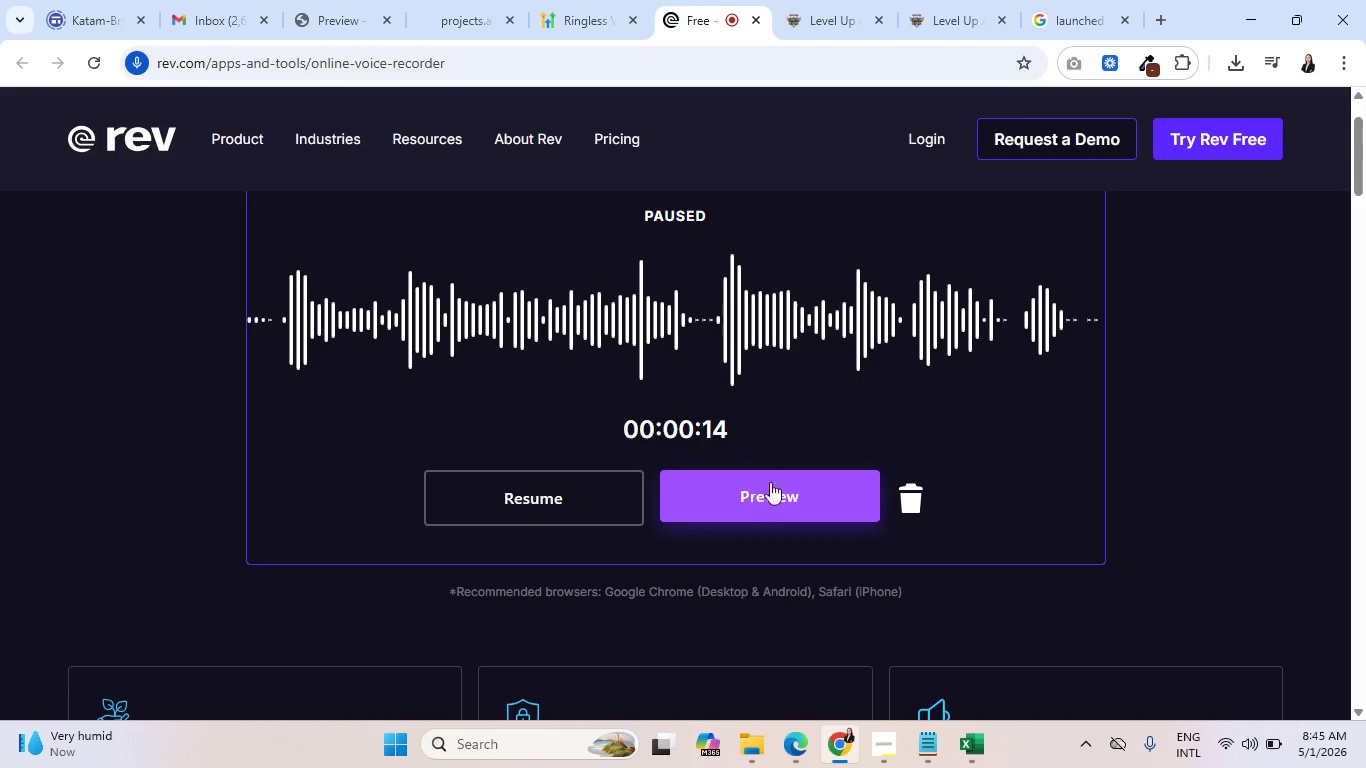 
left_click([759, 502])
 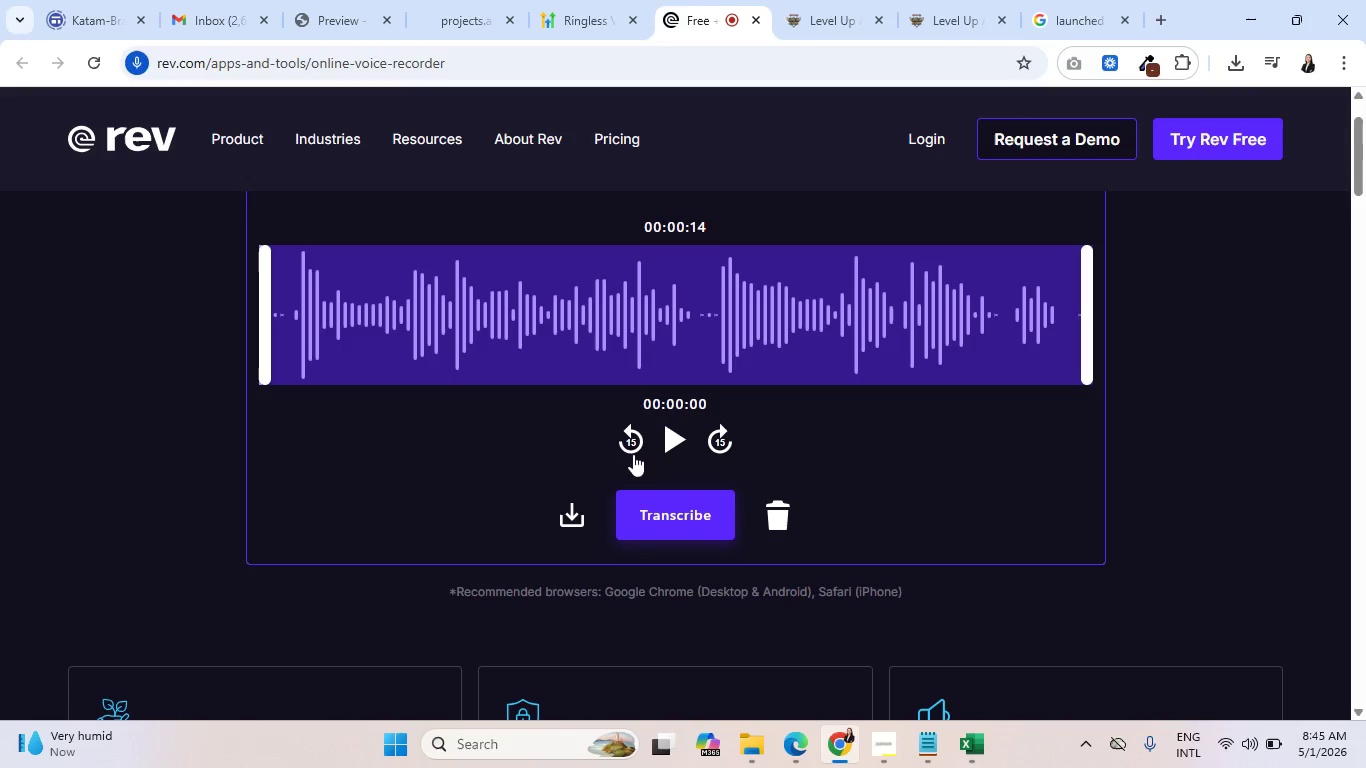 
left_click([666, 439])
 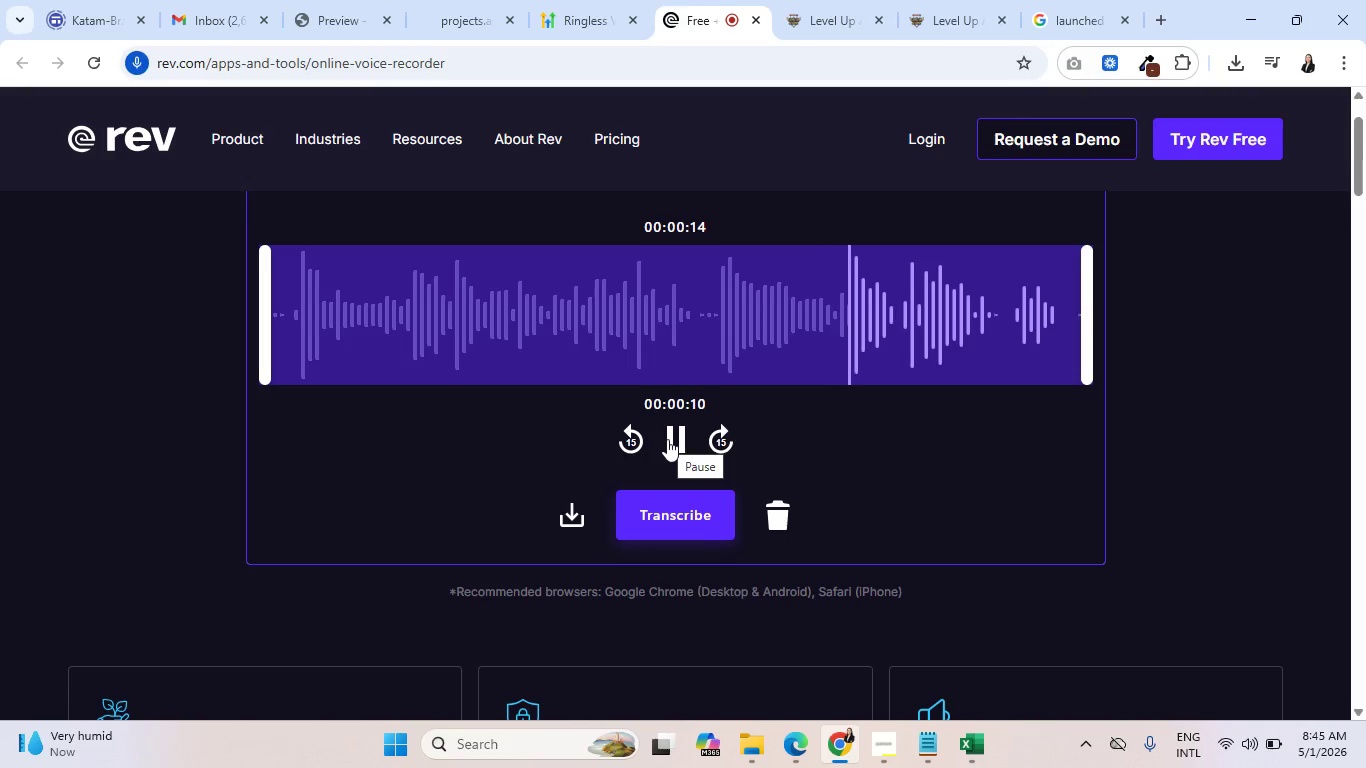 
wait(15.66)
 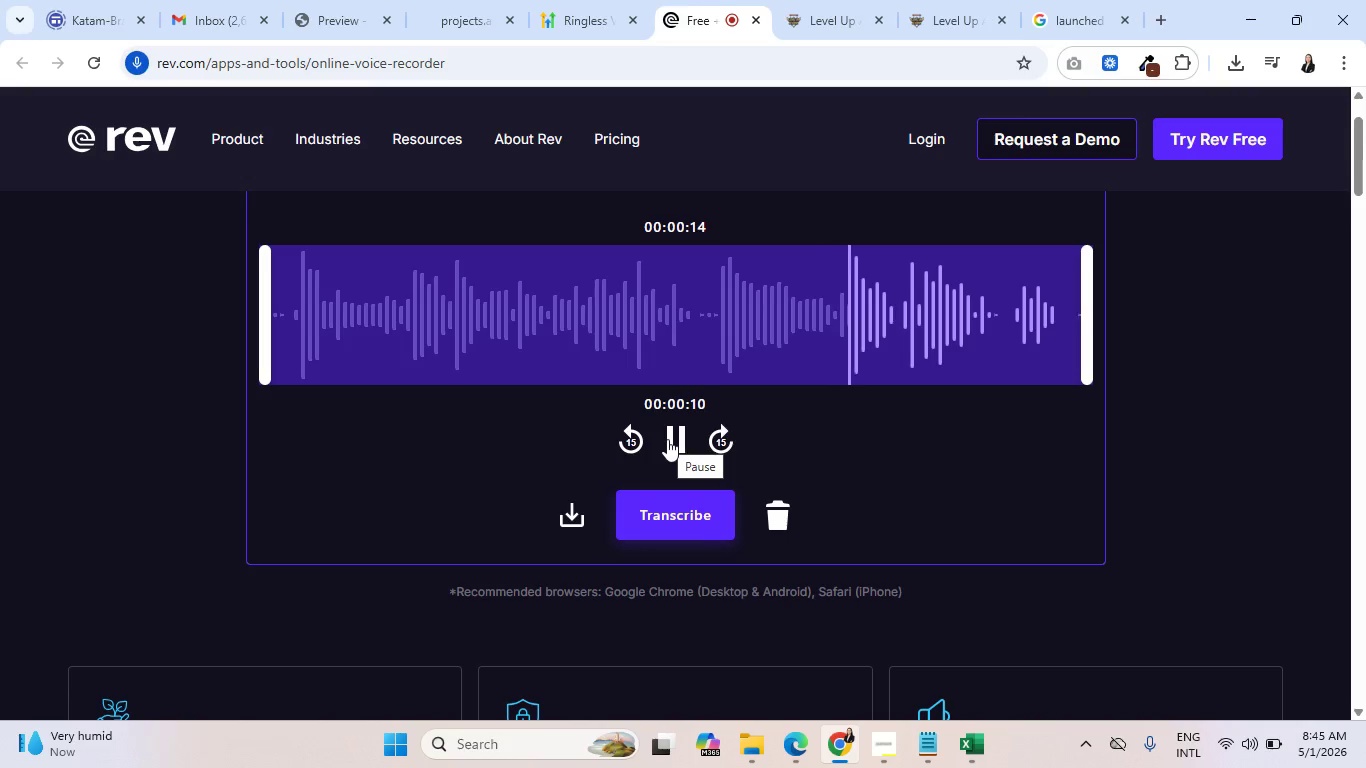 
left_click([574, 516])
 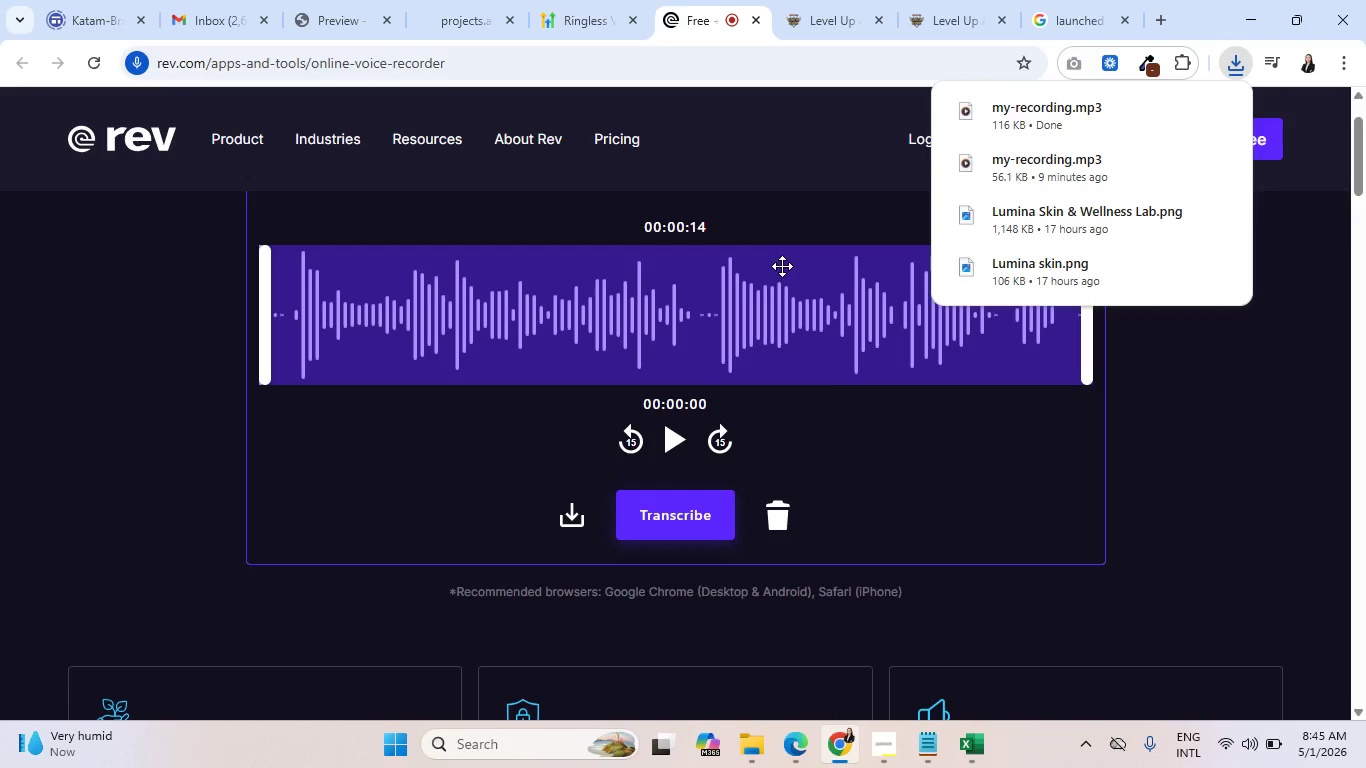 
wait(5.25)
 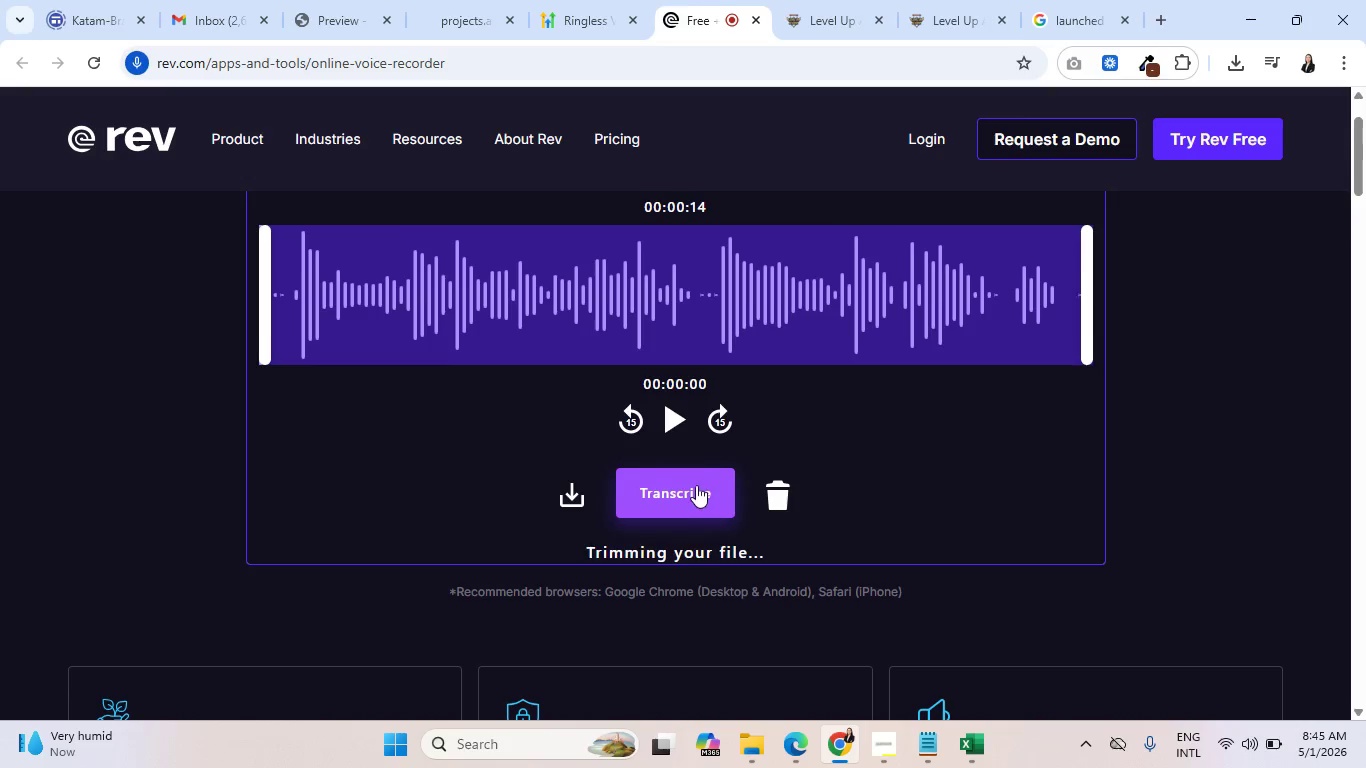 
left_click([762, 755])
 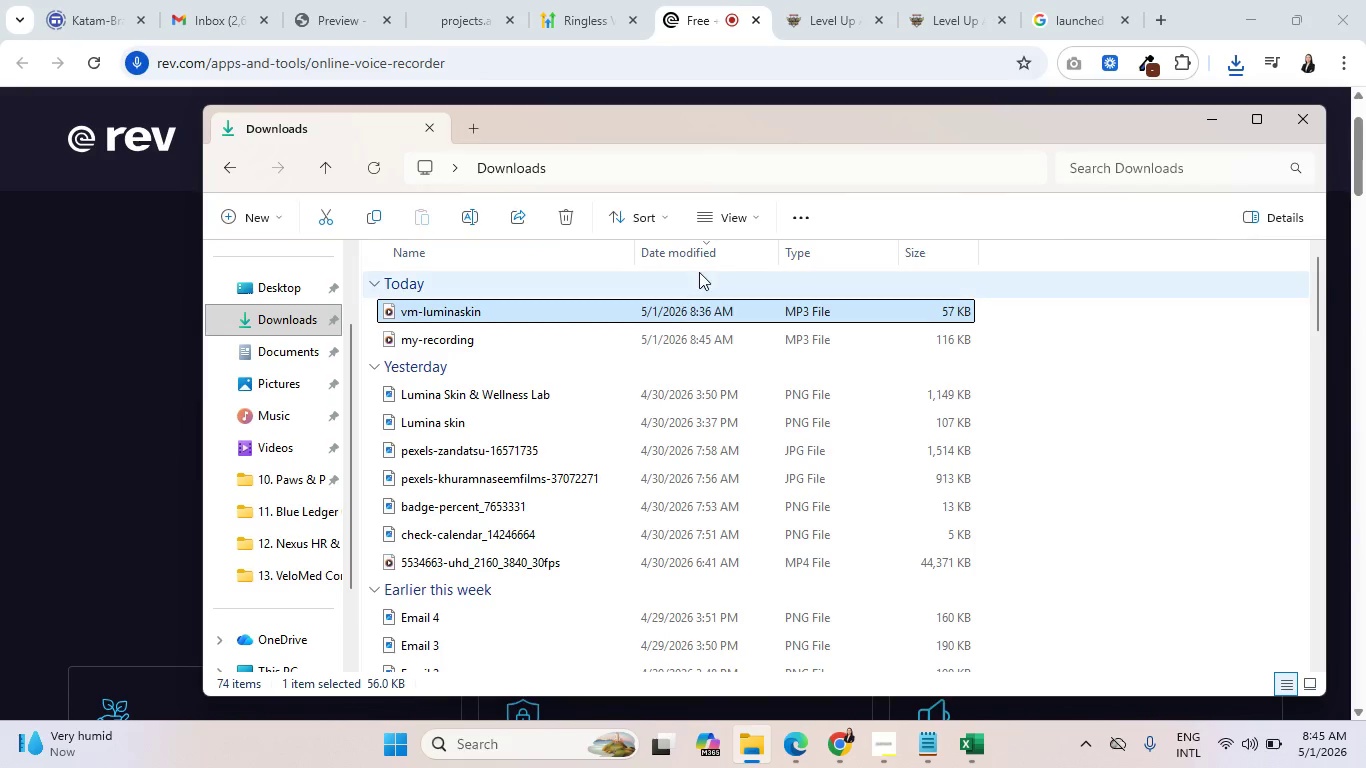 
left_click([676, 249])
 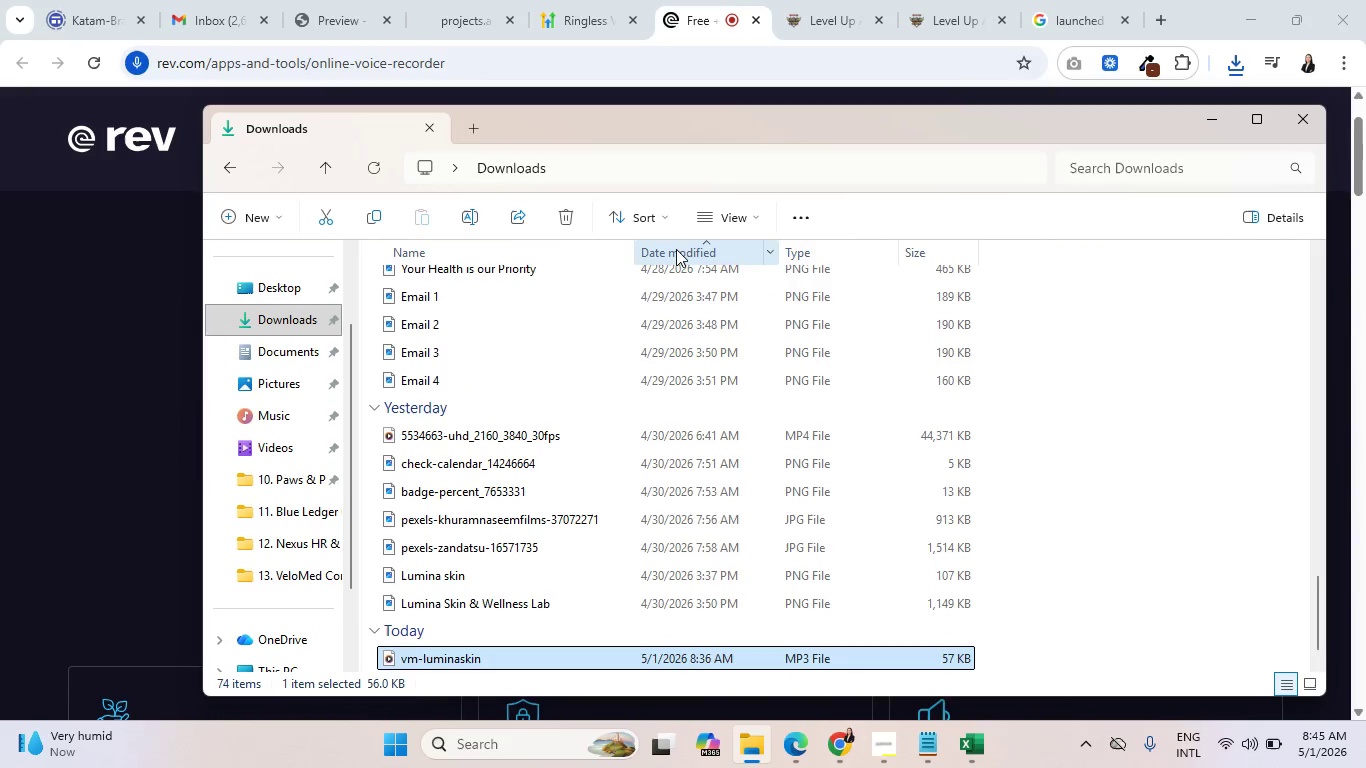 
left_click([677, 249])
 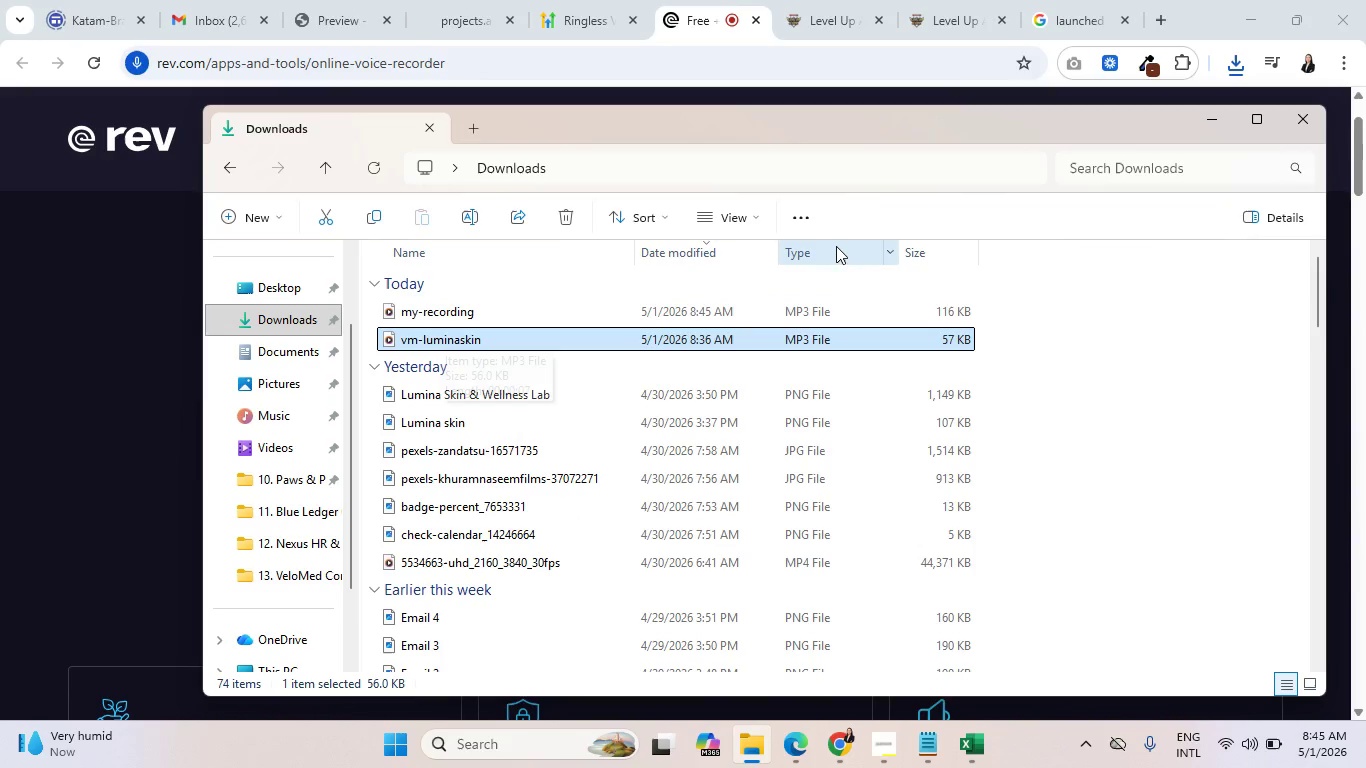 
wait(6.42)
 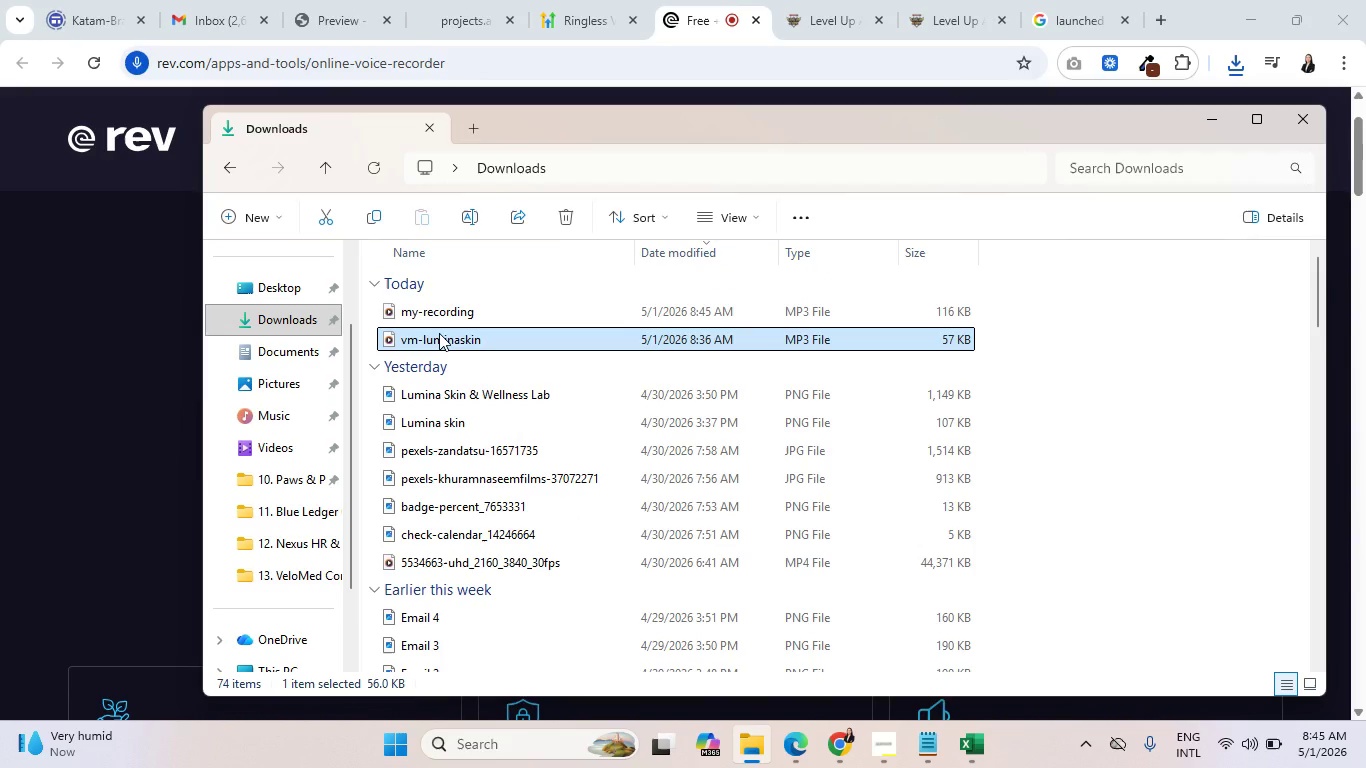 
left_click([593, 0])
 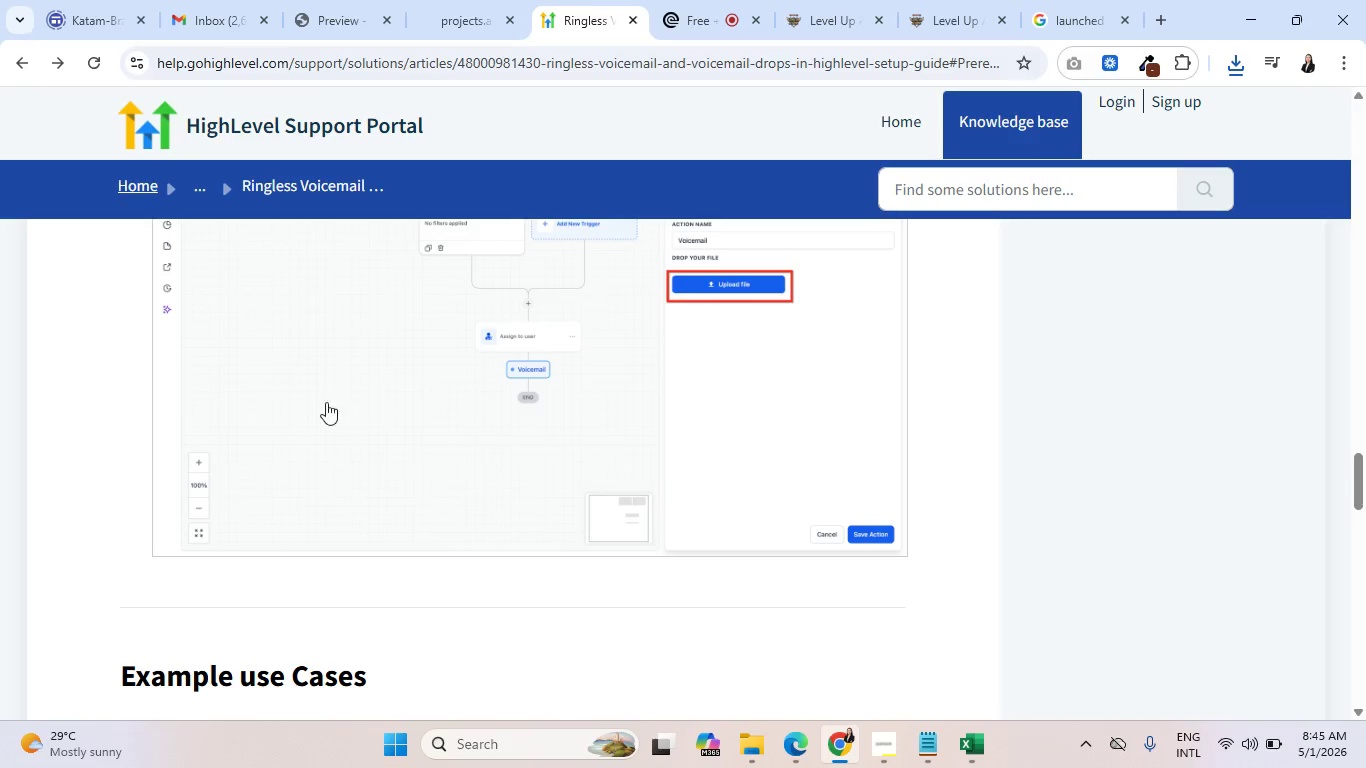 
scroll: coordinate [390, 431], scroll_direction: up, amount: 28.0
 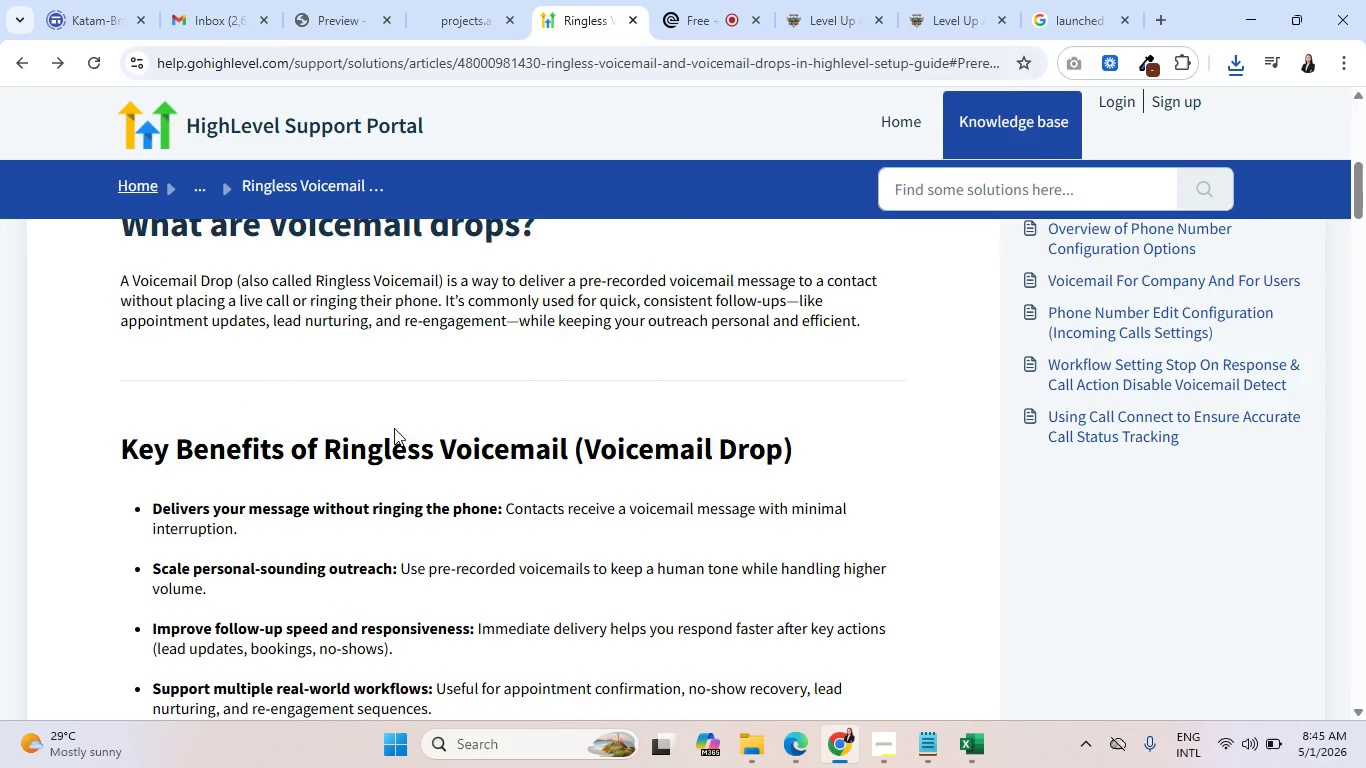 
scroll: coordinate [394, 428], scroll_direction: down, amount: 5.0
 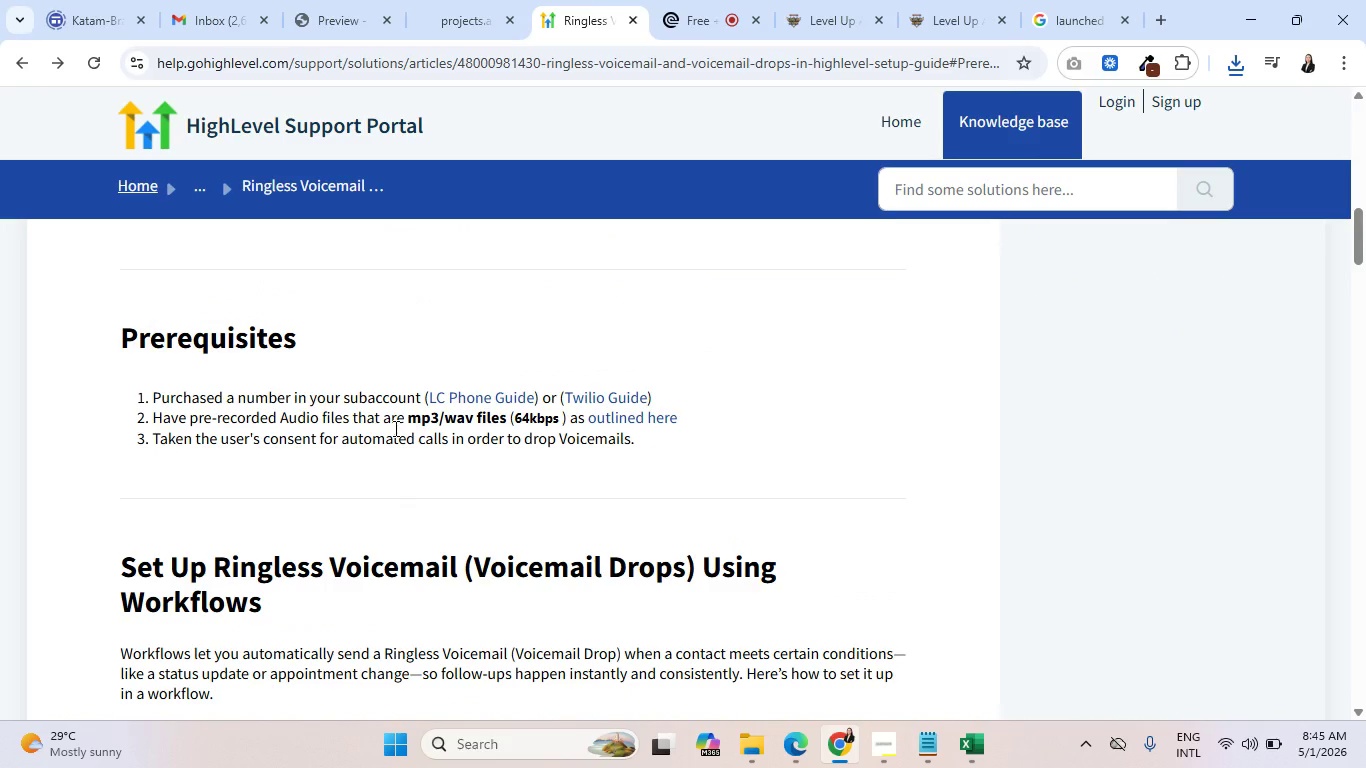 
scroll: coordinate [394, 428], scroll_direction: up, amount: 4.0
 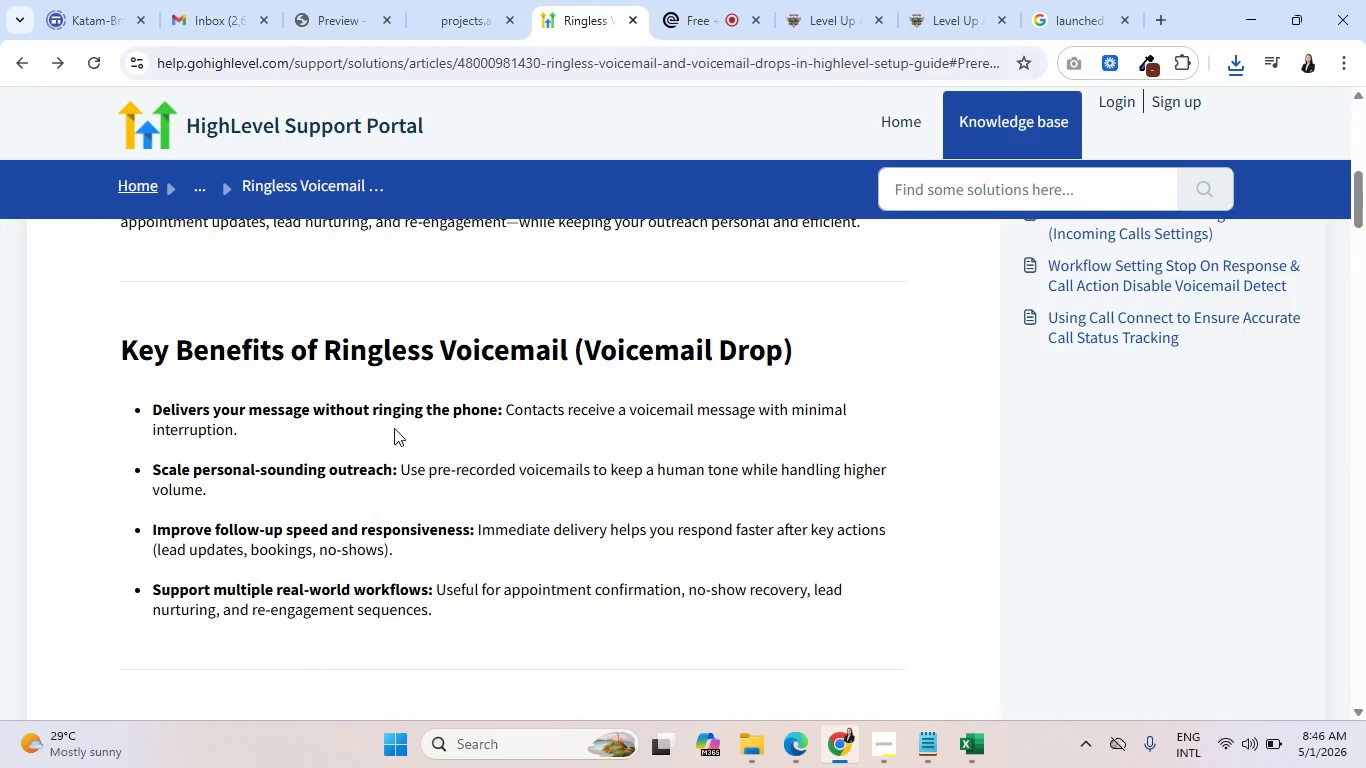 
scroll: coordinate [396, 429], scroll_direction: down, amount: 27.0
 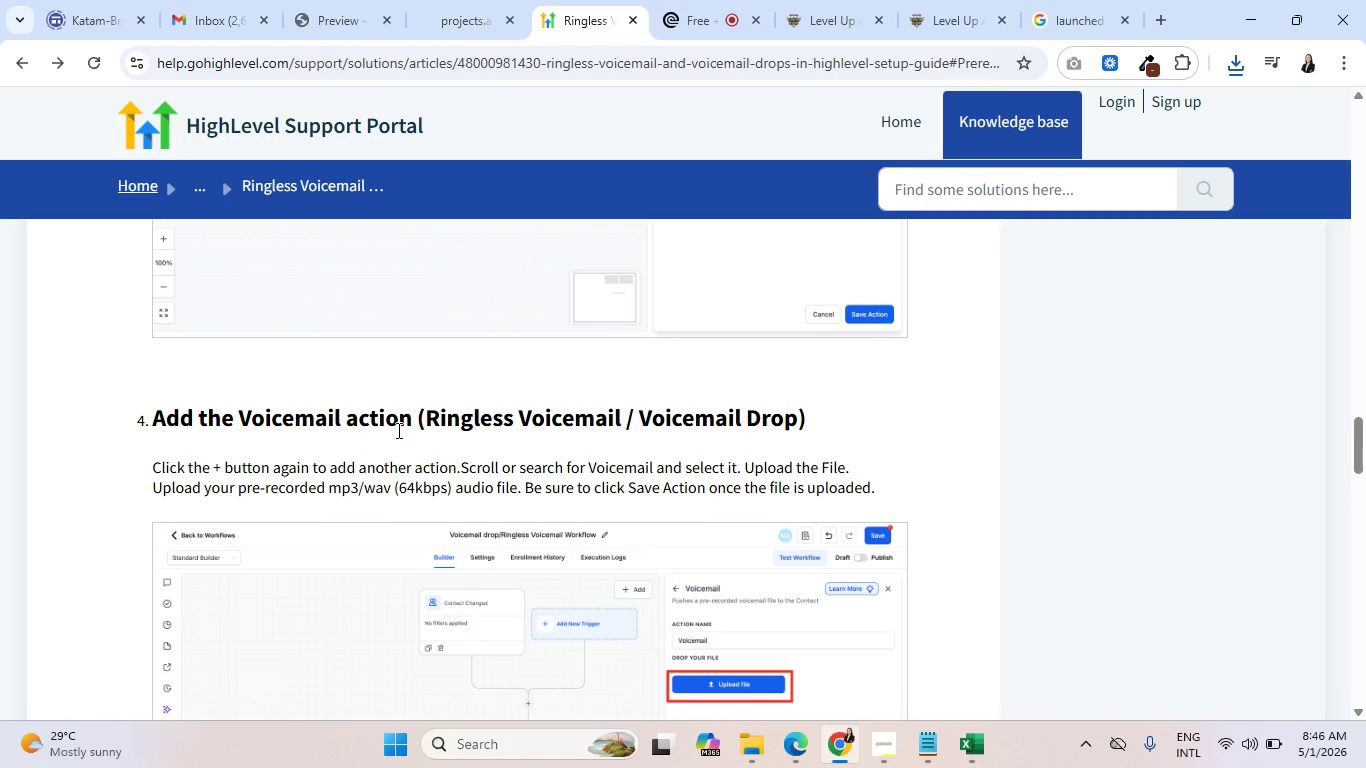 
wait(10.0)
 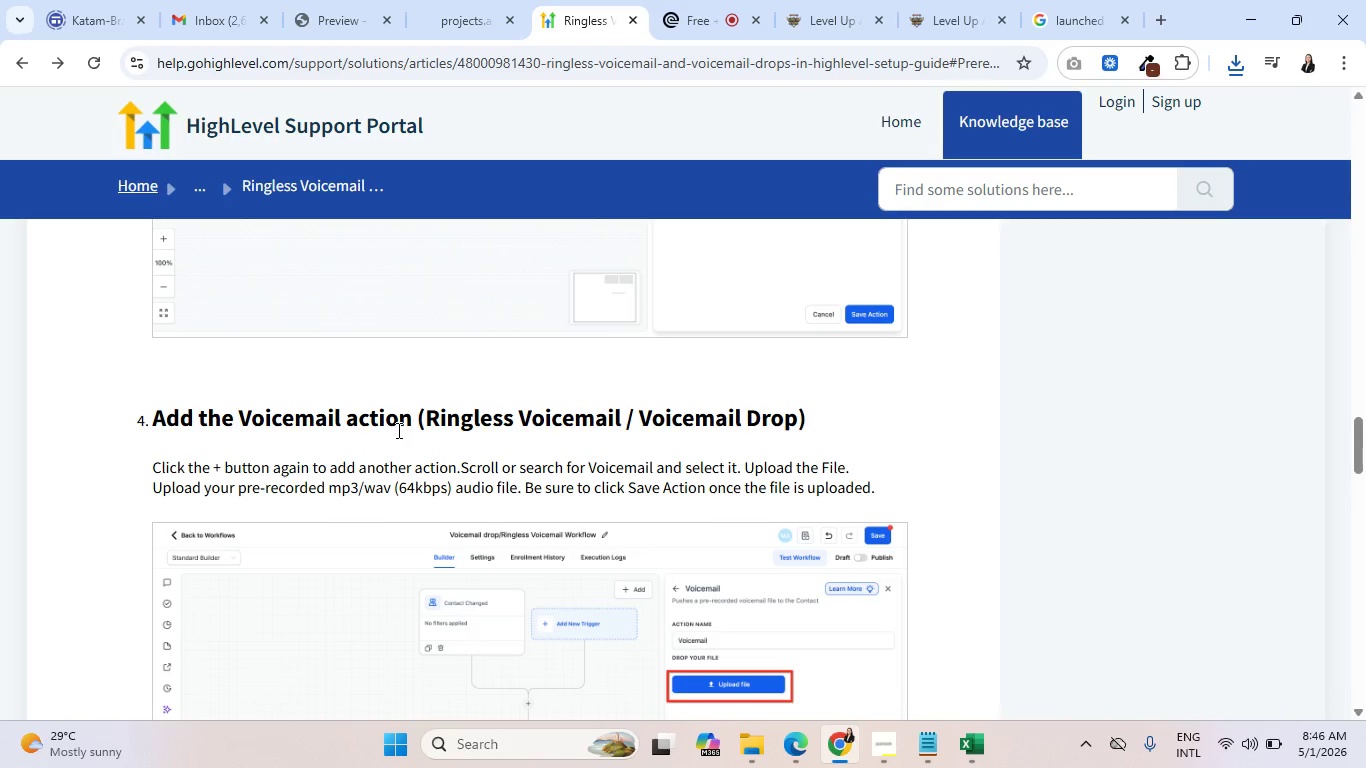 
left_click([1235, 73])
 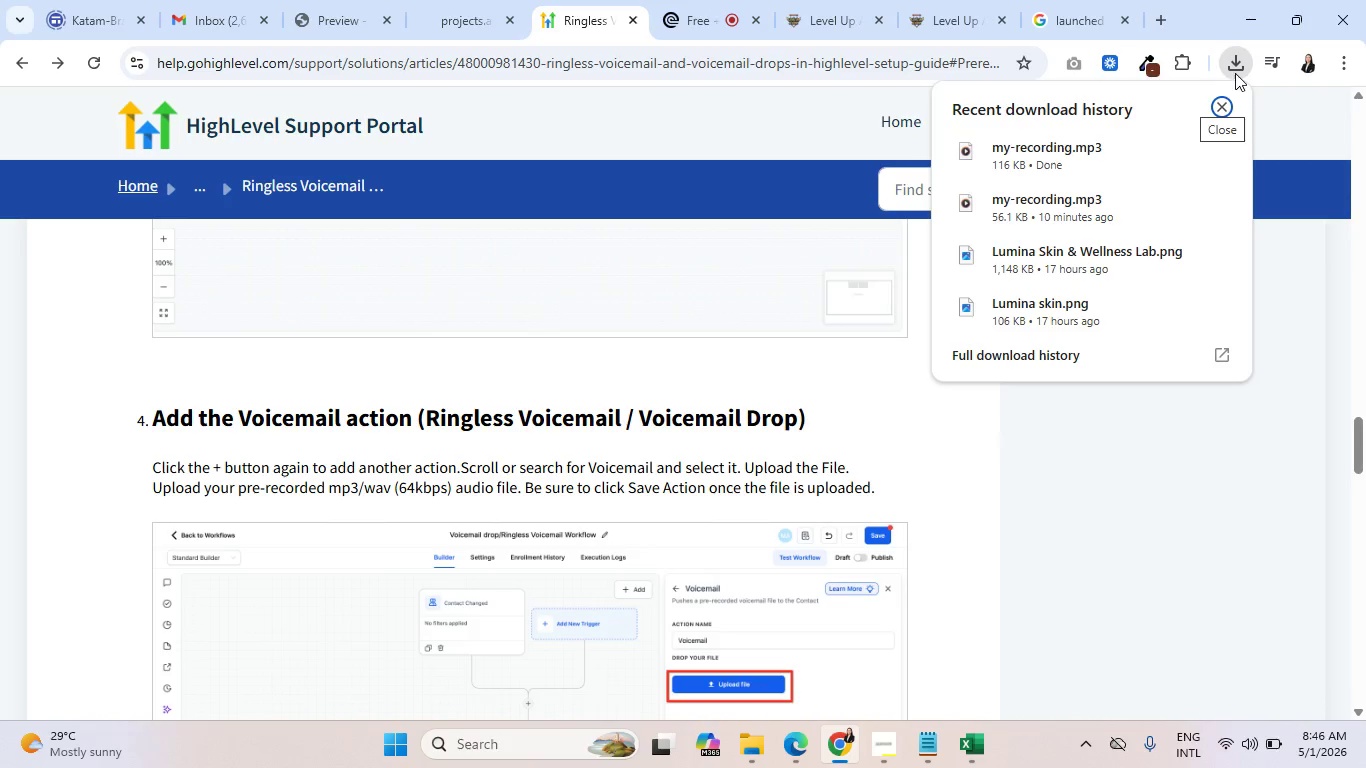 
left_click([648, 242])
 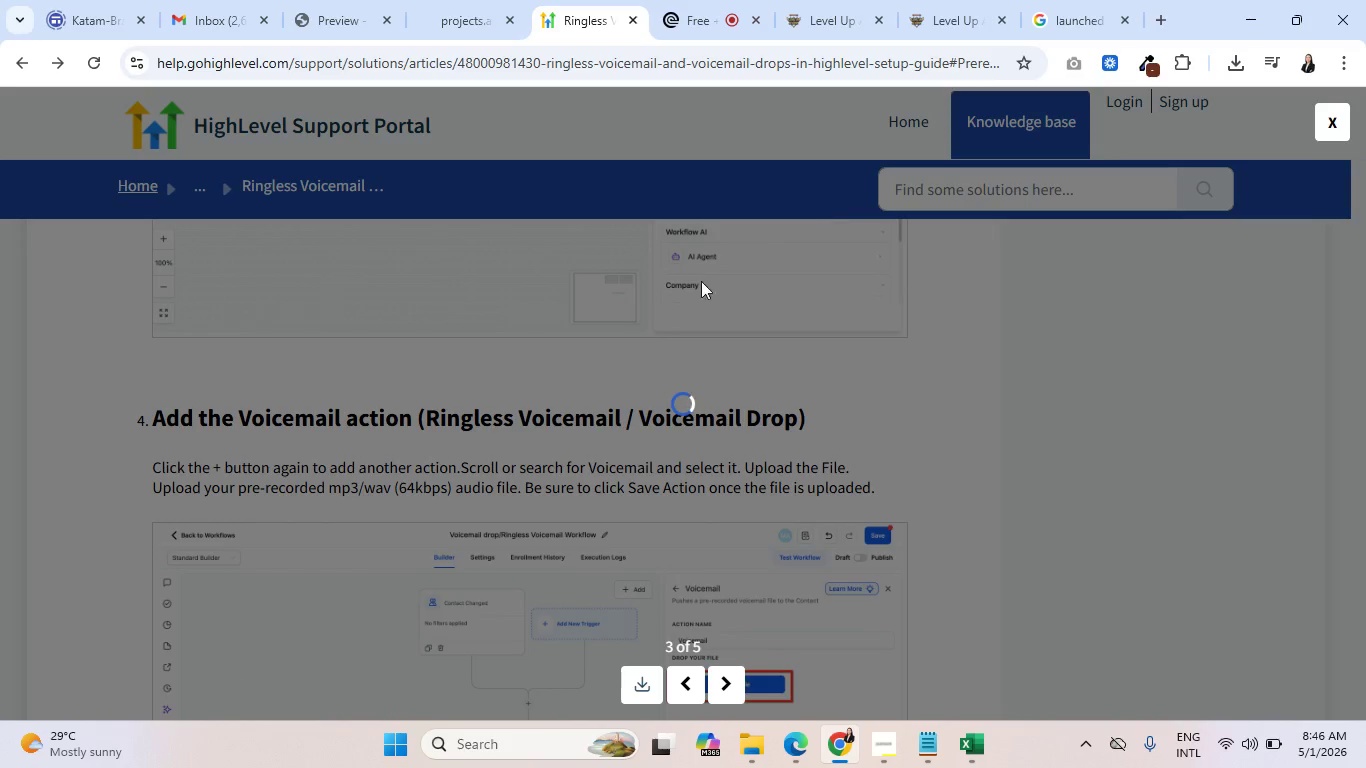 
scroll: coordinate [560, 347], scroll_direction: down, amount: 1.0
 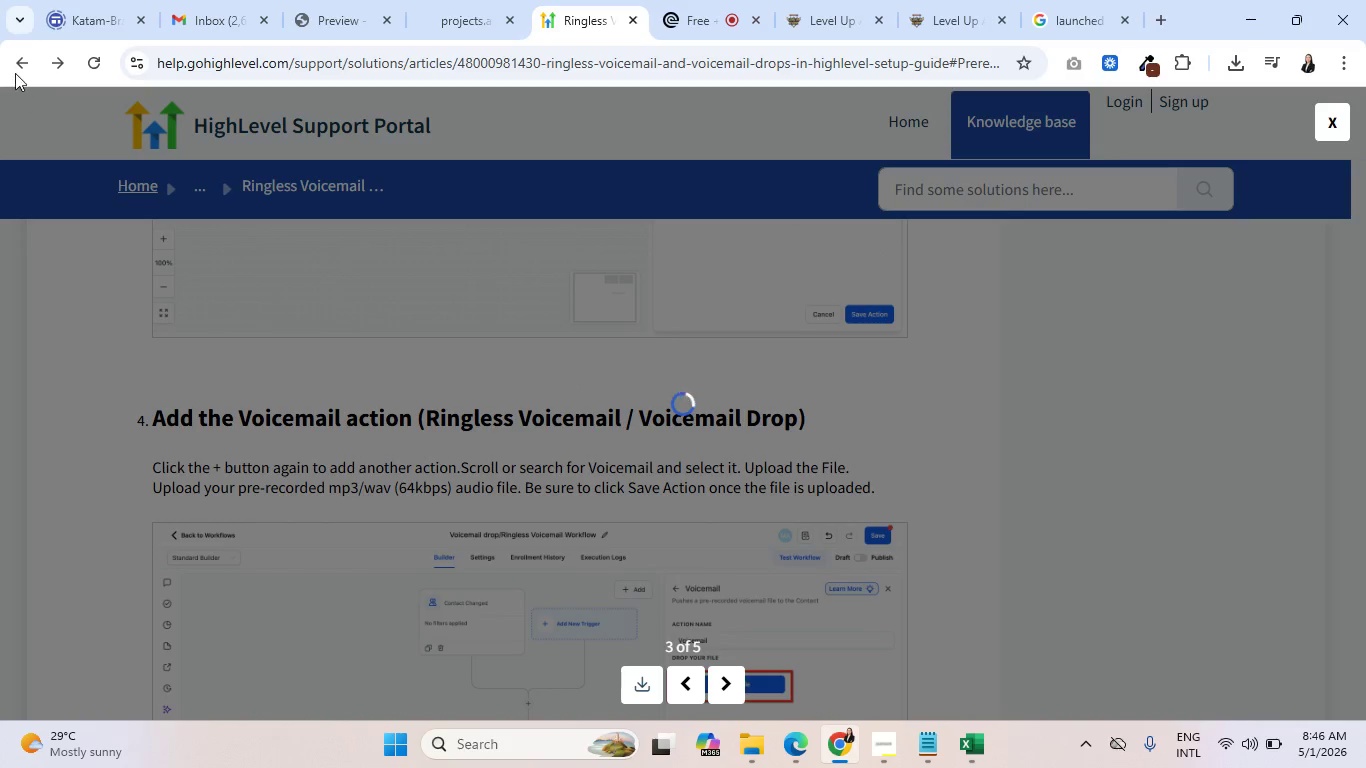 
left_click([20, 60])
 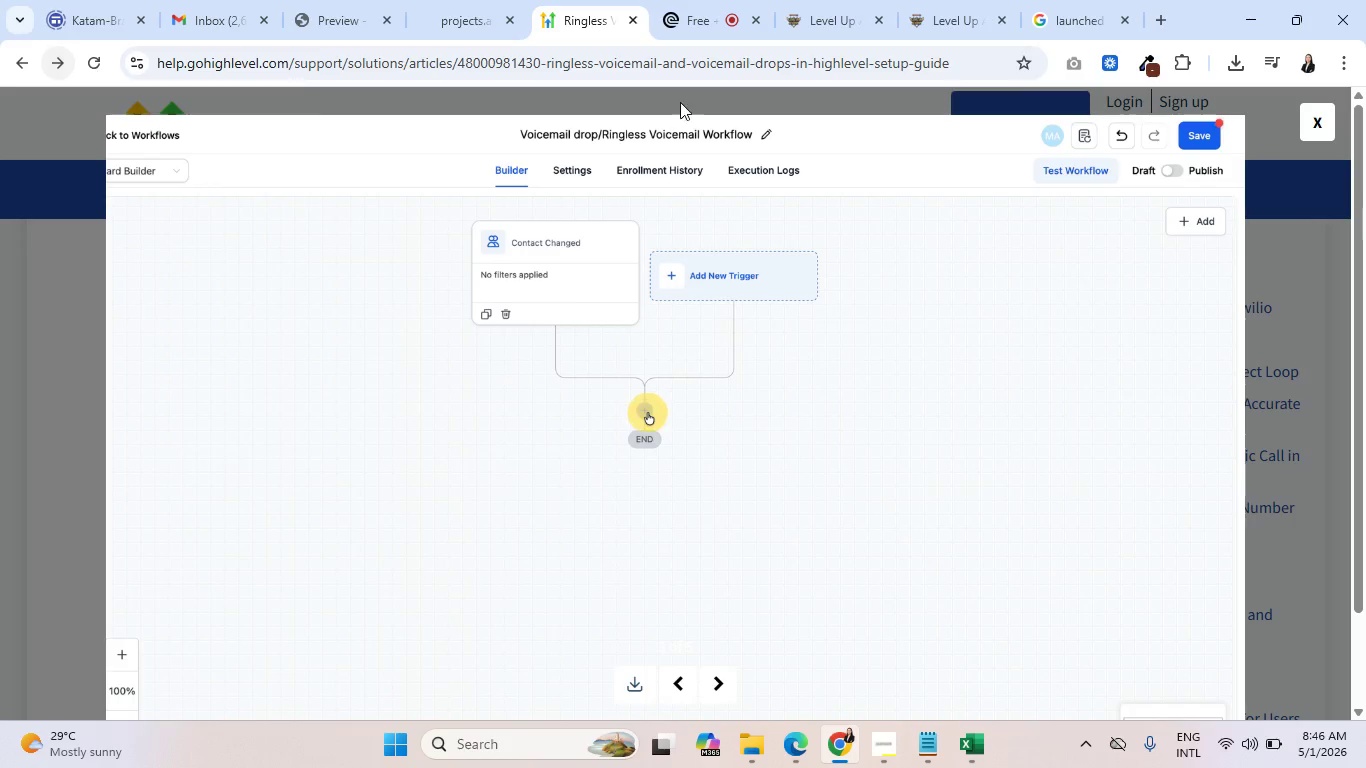 
left_click([1316, 125])
 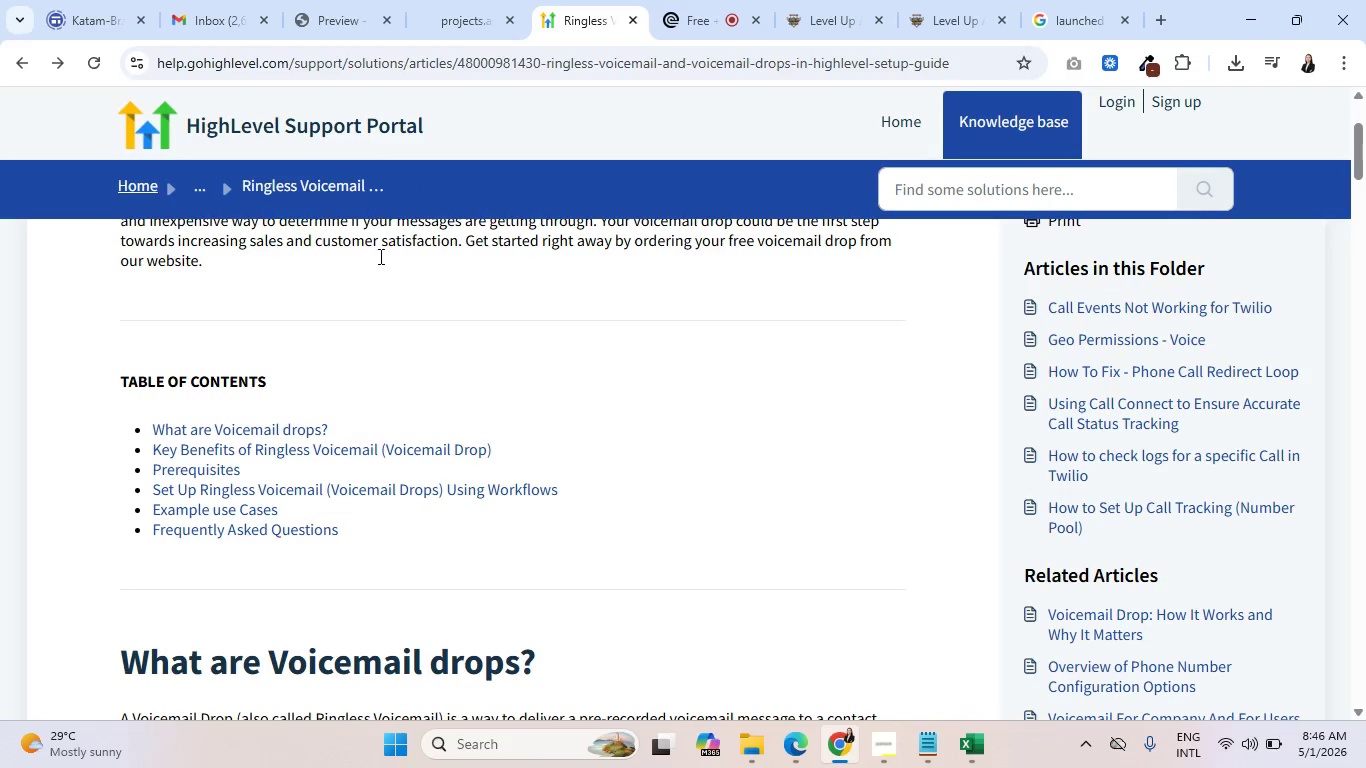 
scroll: coordinate [485, 339], scroll_direction: down, amount: 6.0
 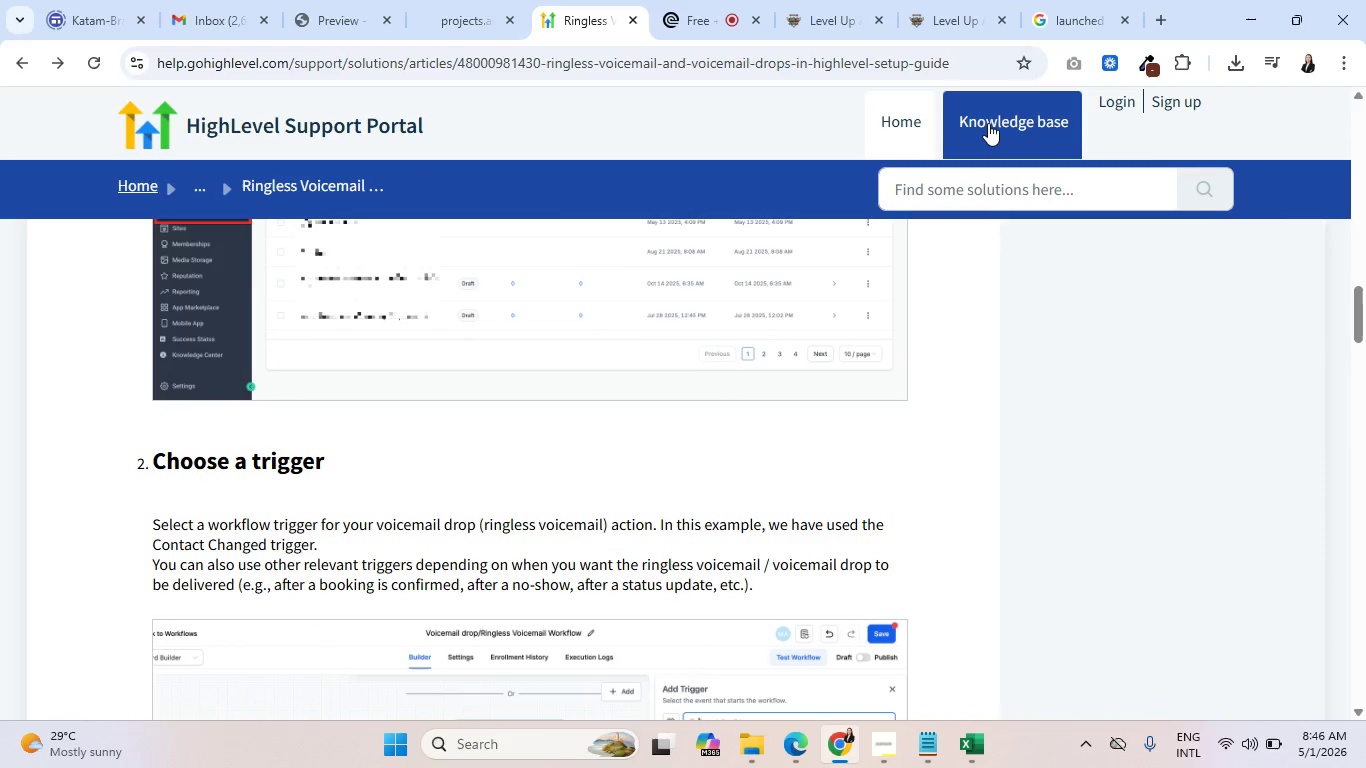 
left_click([933, 0])
 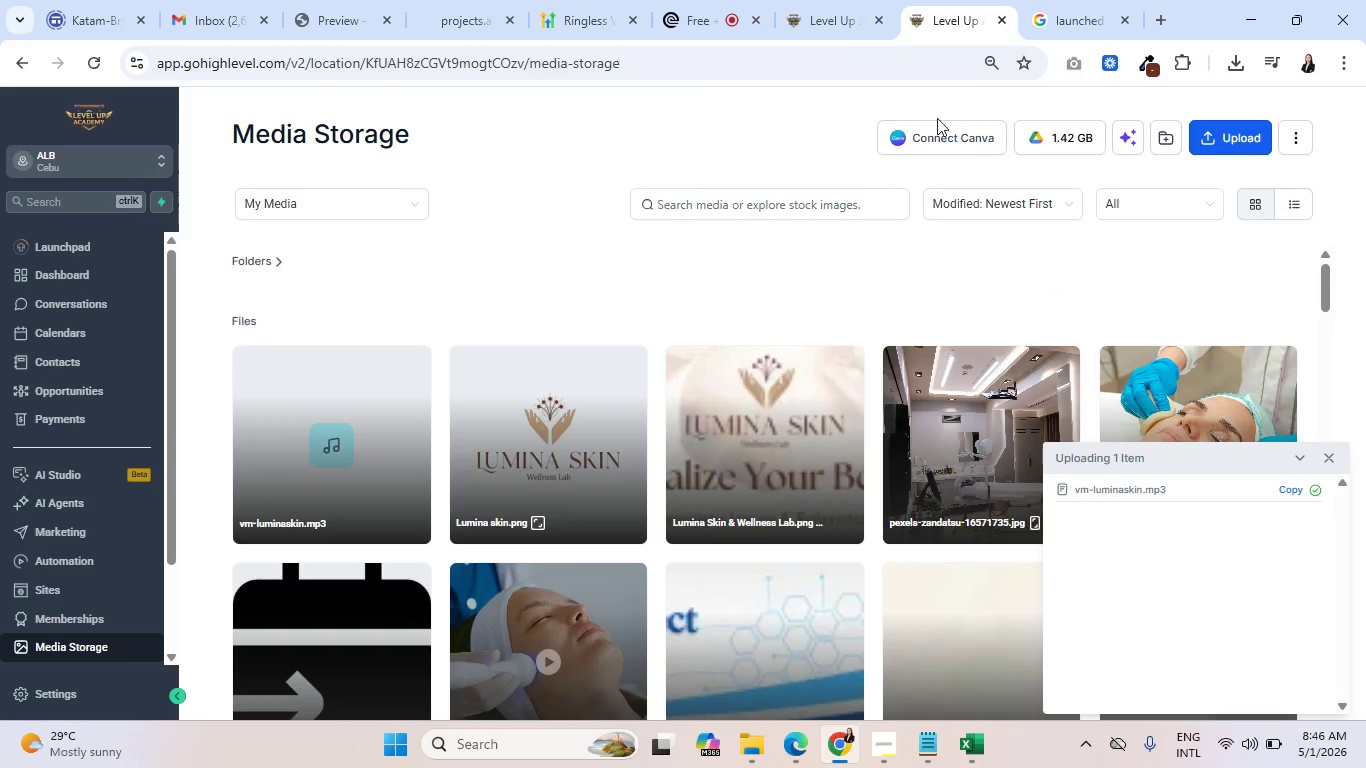 
left_click([839, 0])
 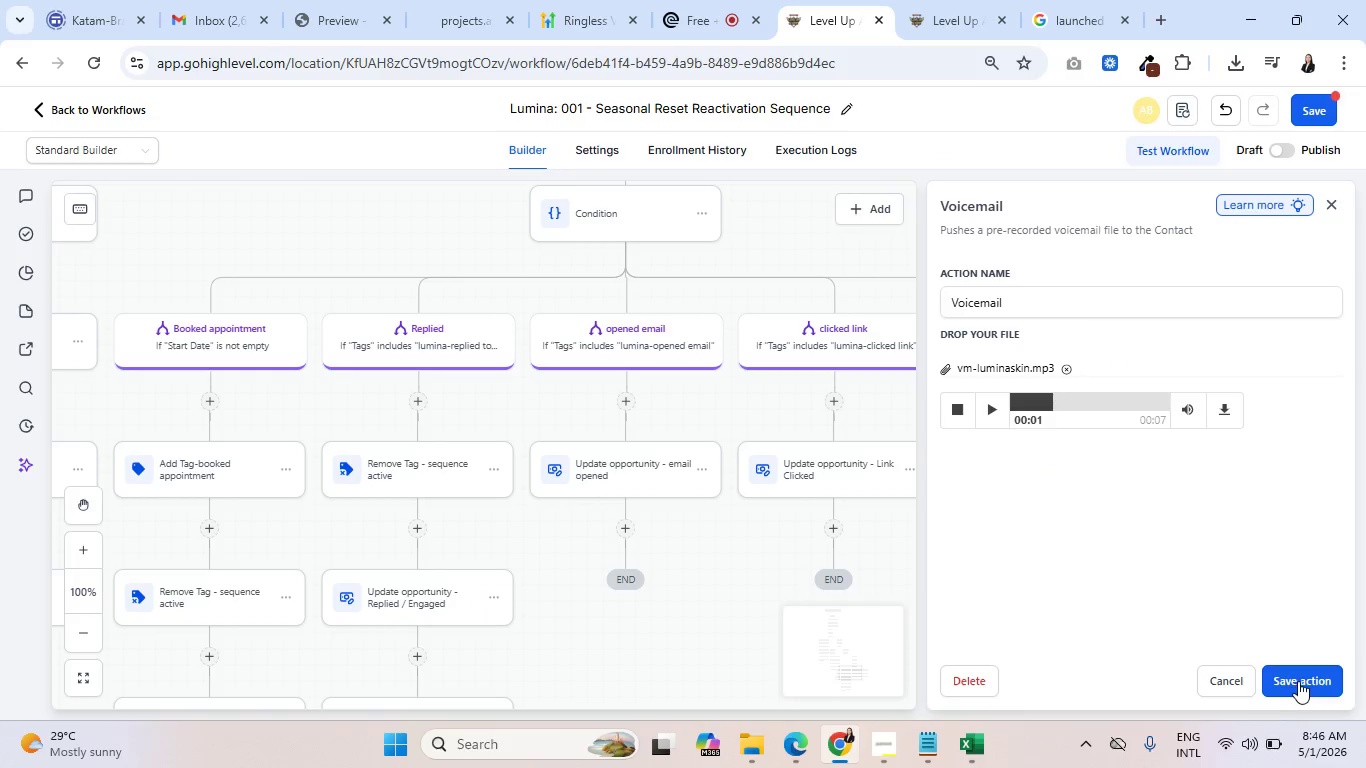 
left_click([1306, 684])
 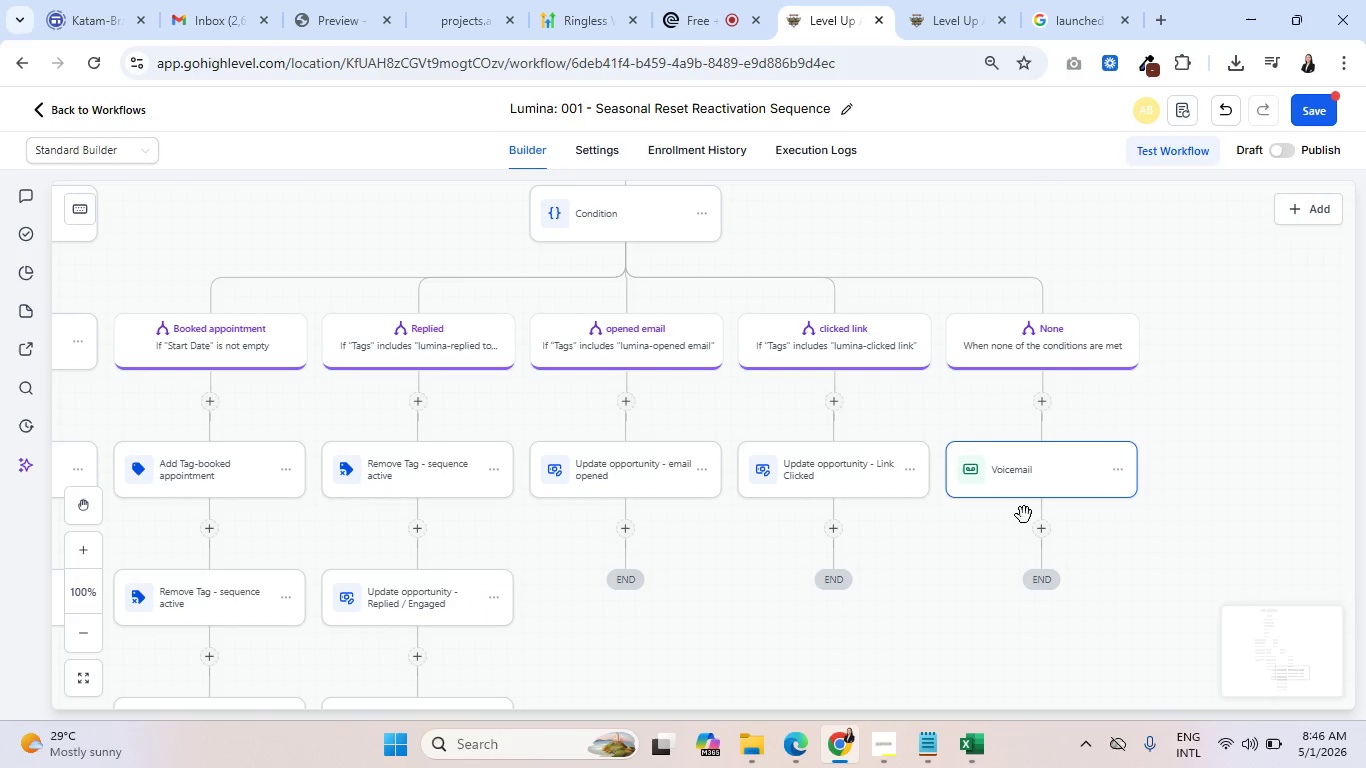 
left_click([1042, 533])
 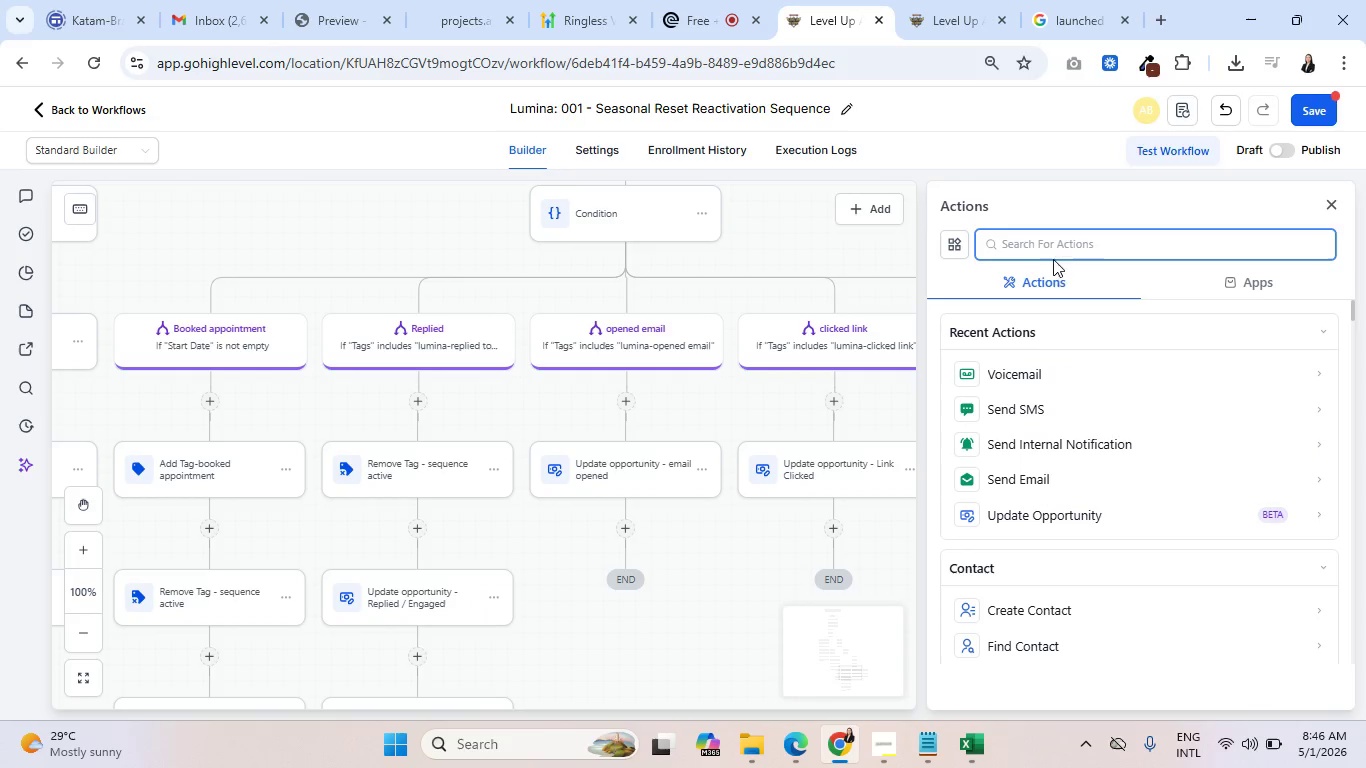 
left_click([1047, 249])
 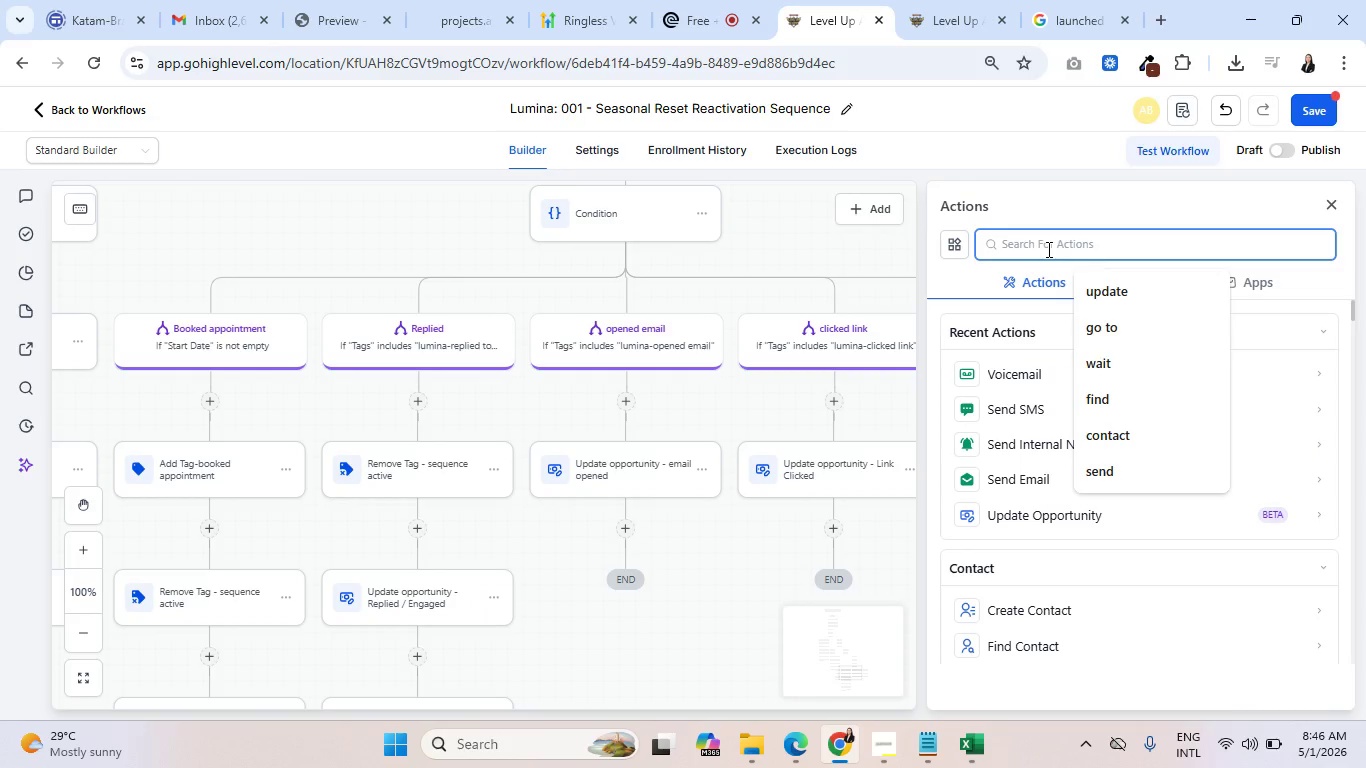 
type(wa)
 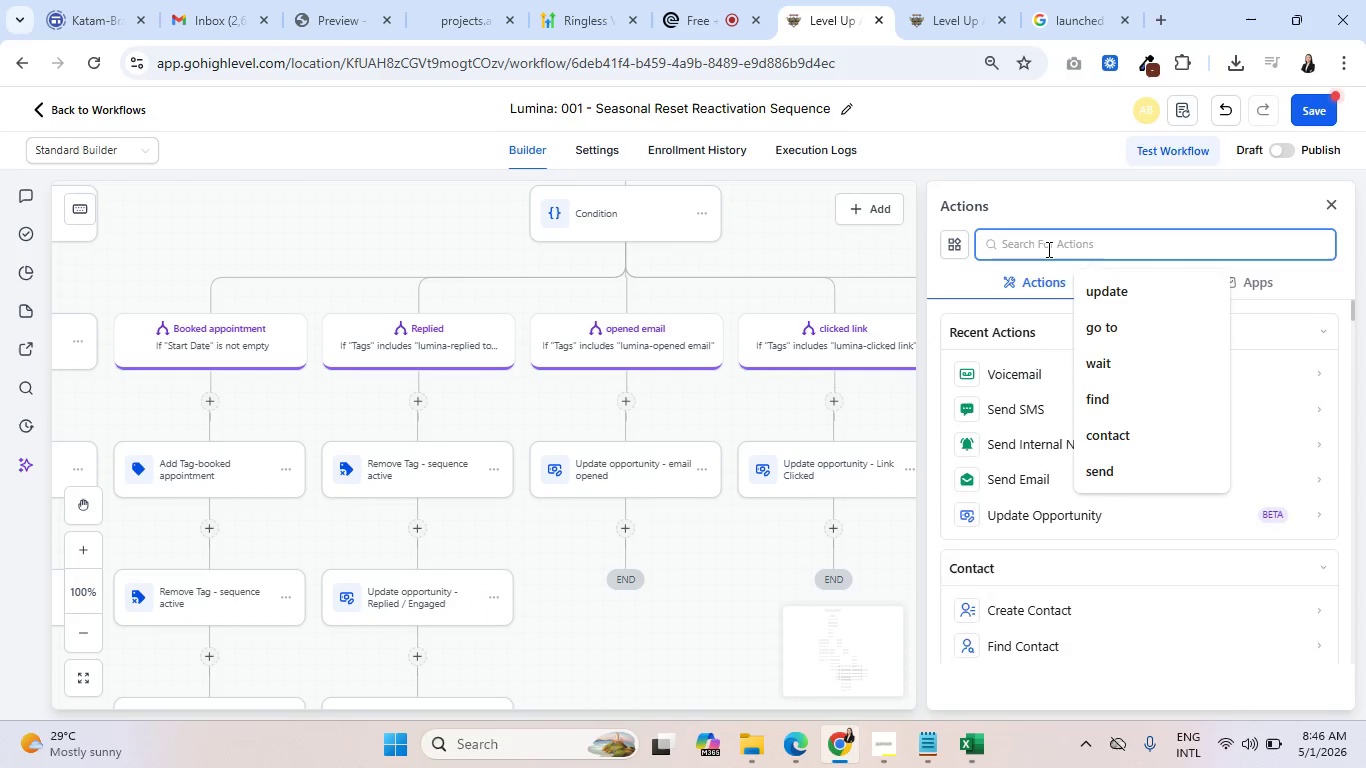 
type(it)
 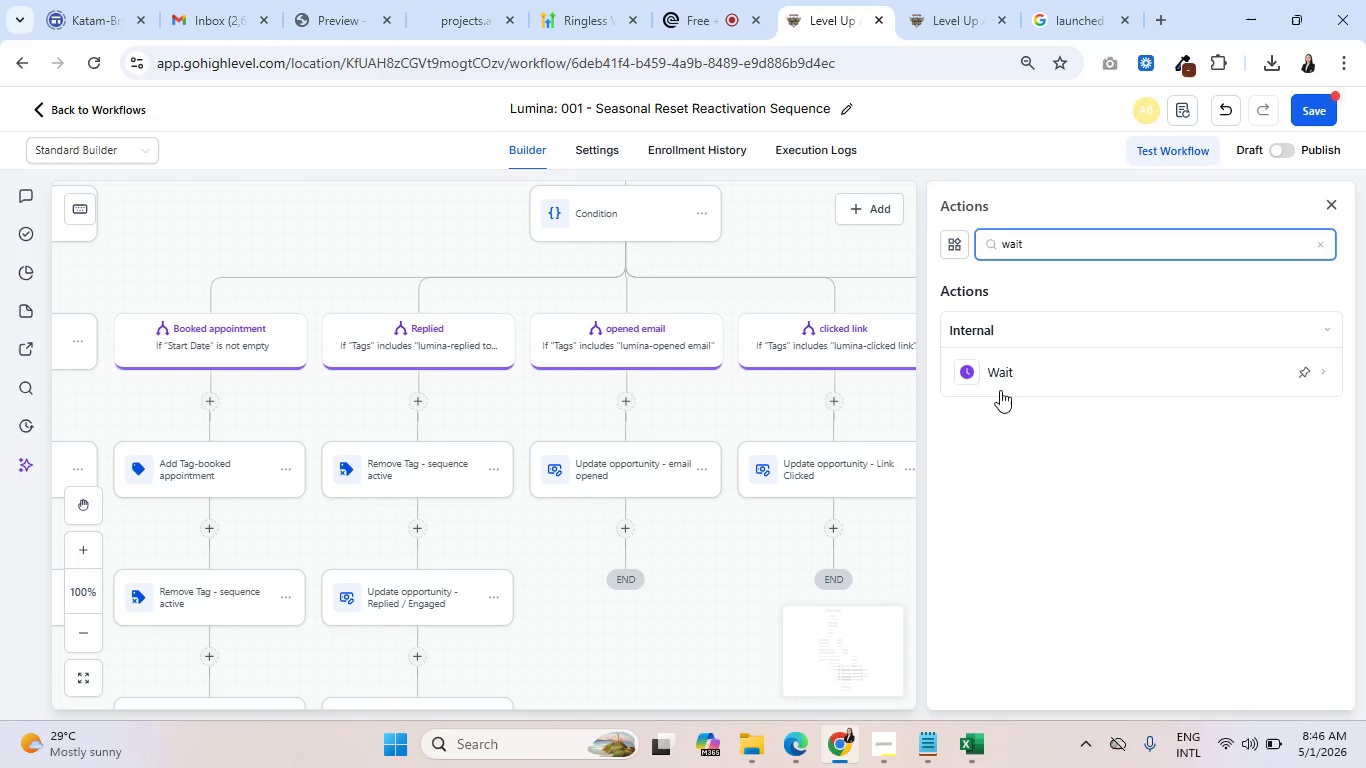 
left_click([999, 386])
 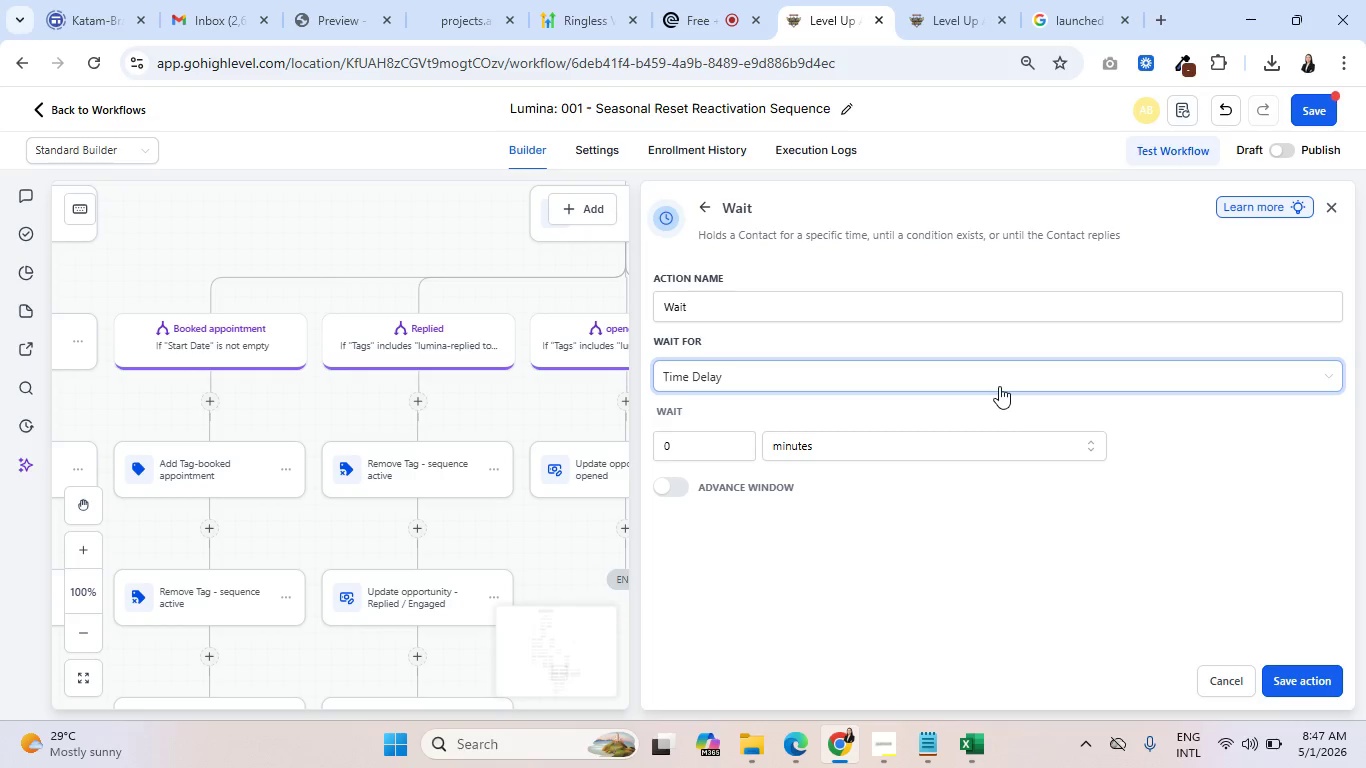 
wait(44.92)
 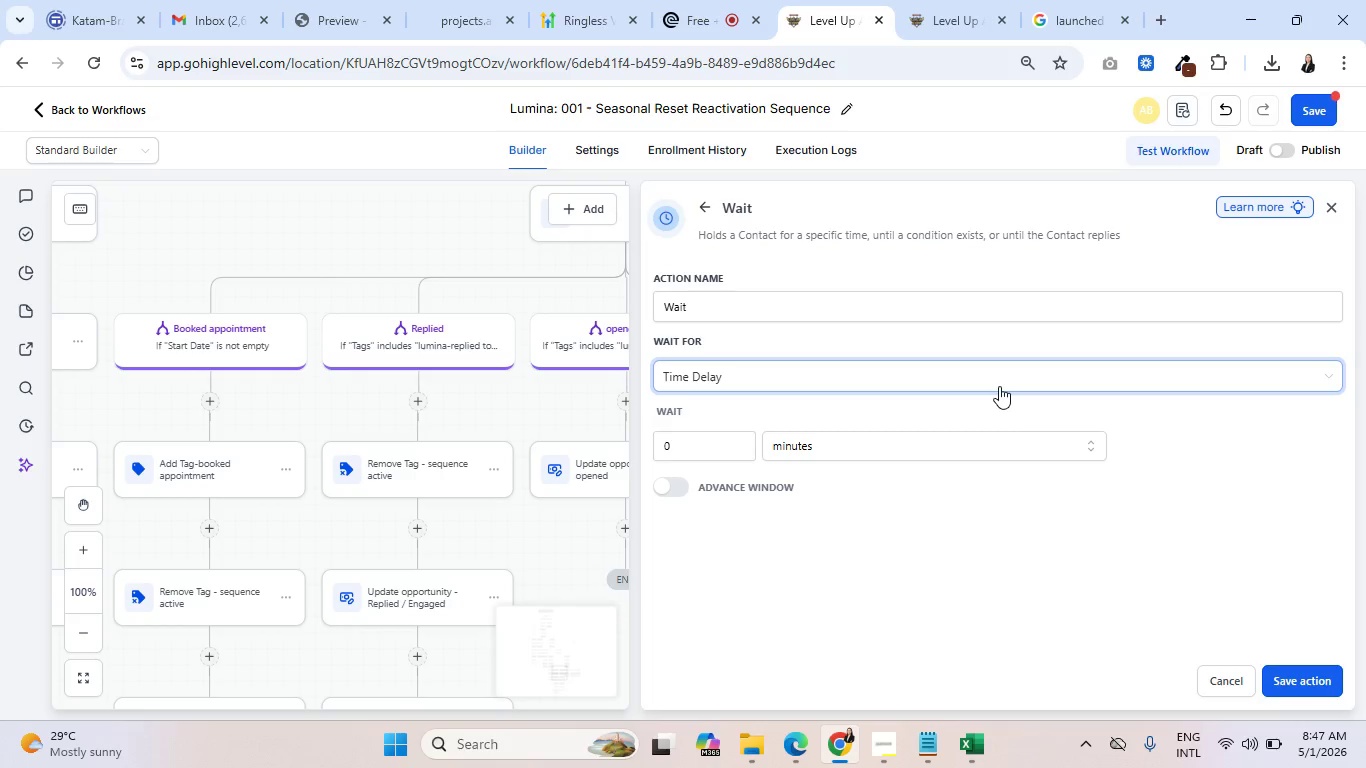 
left_click([768, 315])
 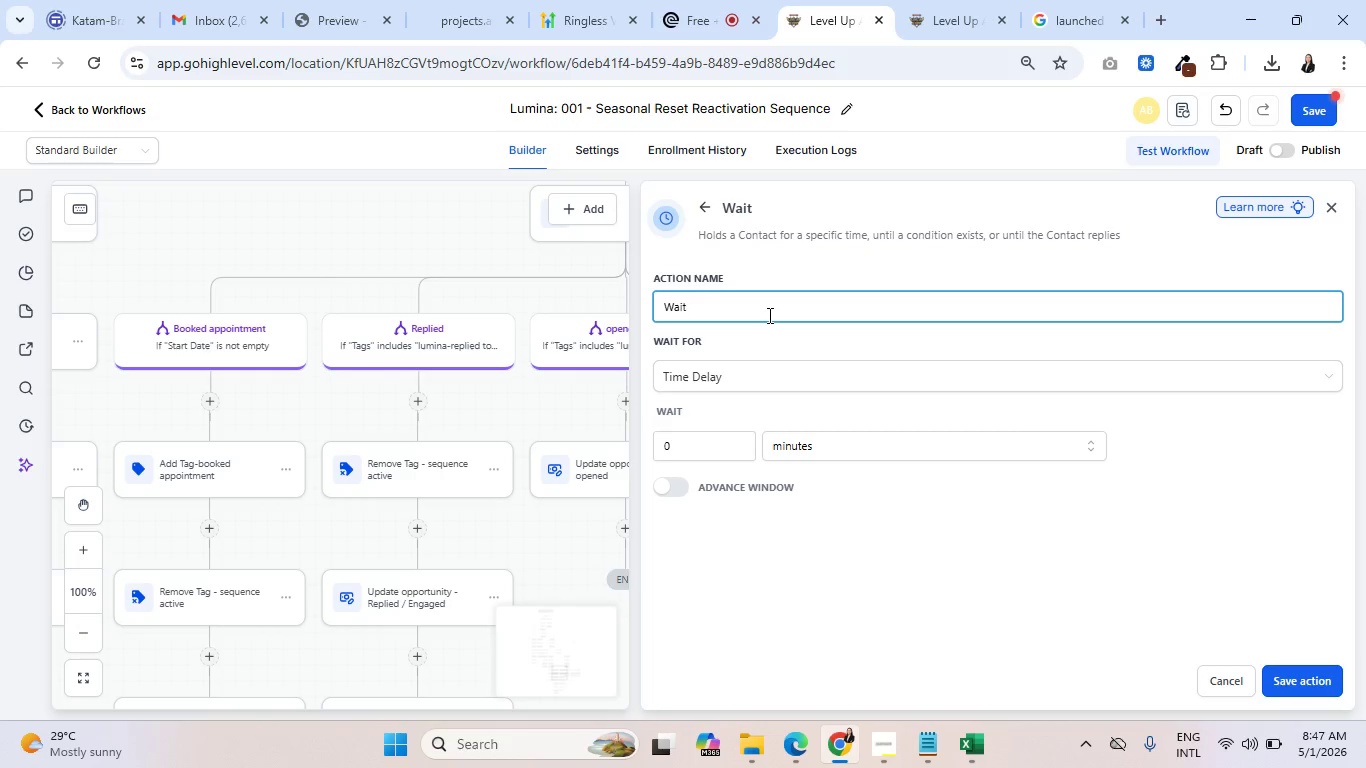 
key(Space)
 